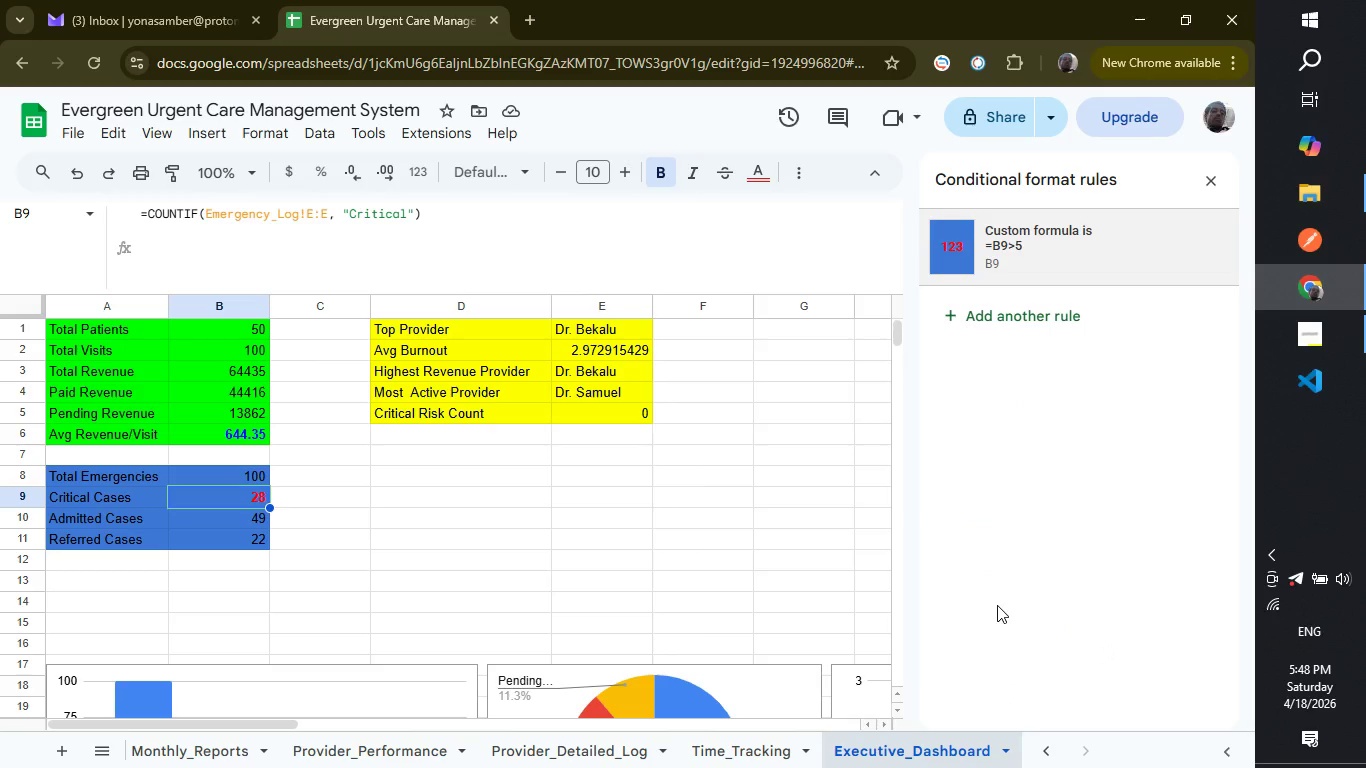 
wait(46.17)
 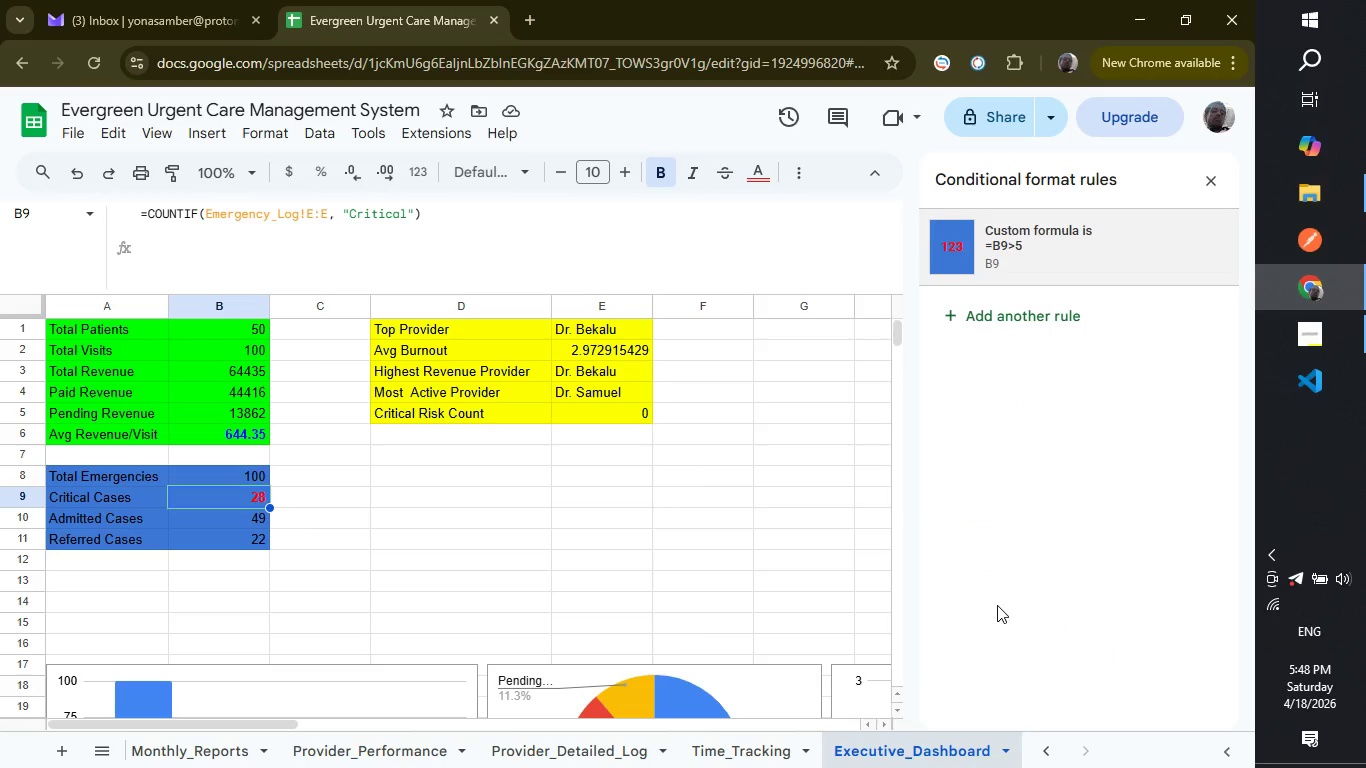 
scroll: coordinate [549, 525], scroll_direction: up, amount: 8.0
 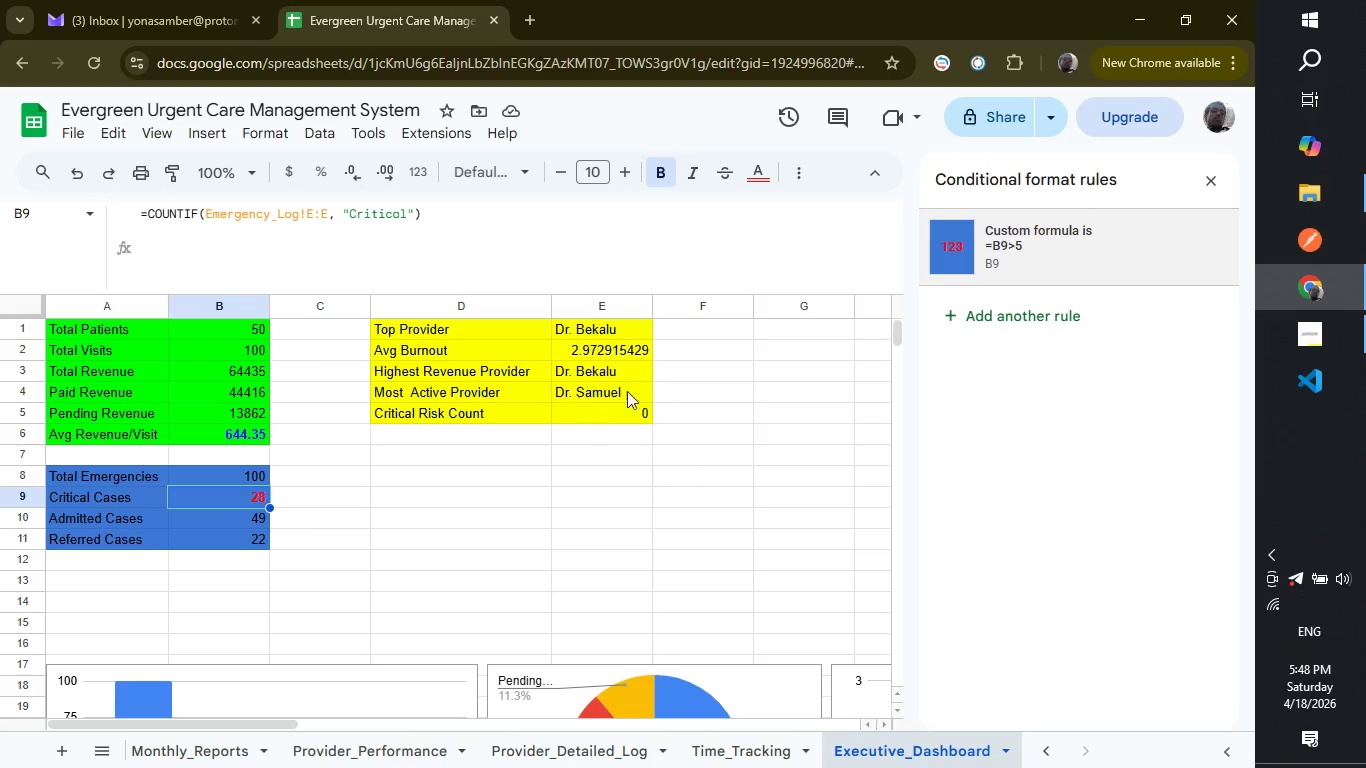 
wait(7.75)
 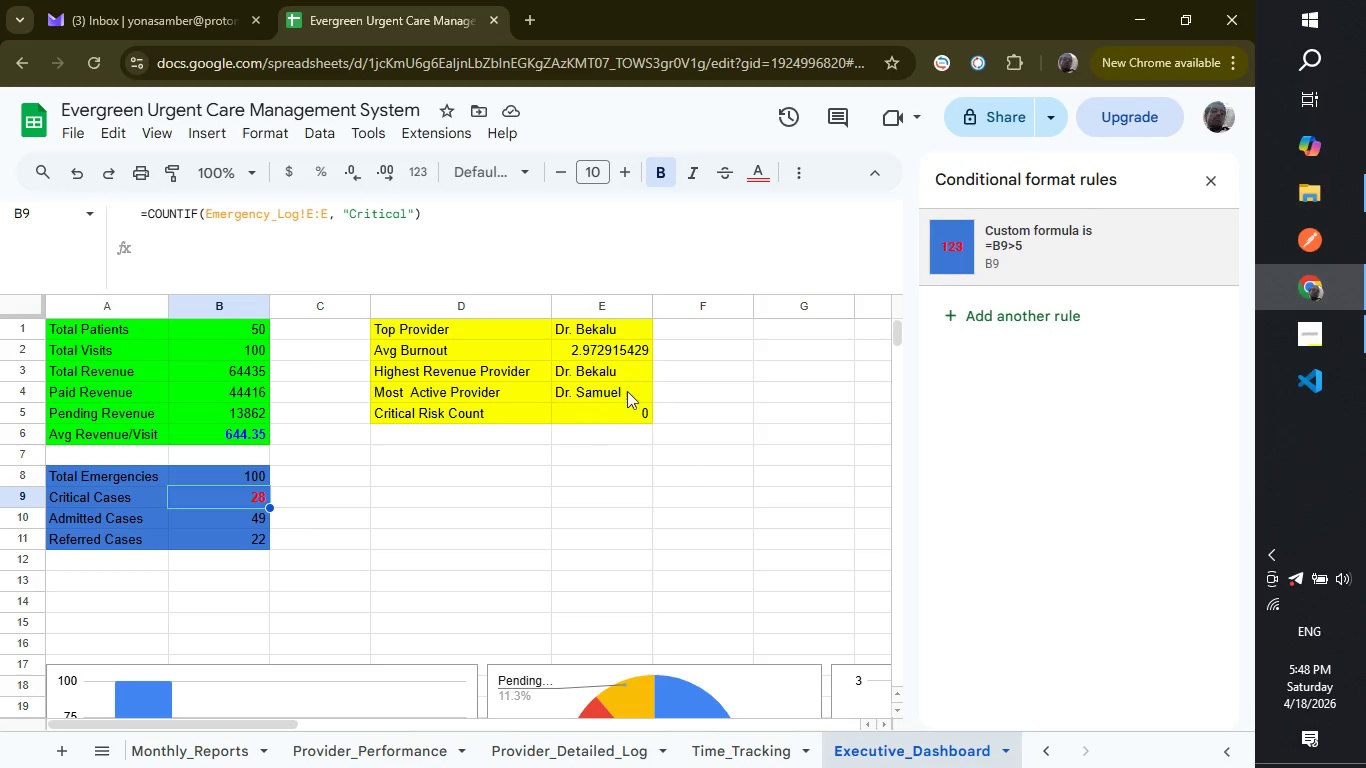 
scroll: coordinate [602, 541], scroll_direction: up, amount: 13.0
 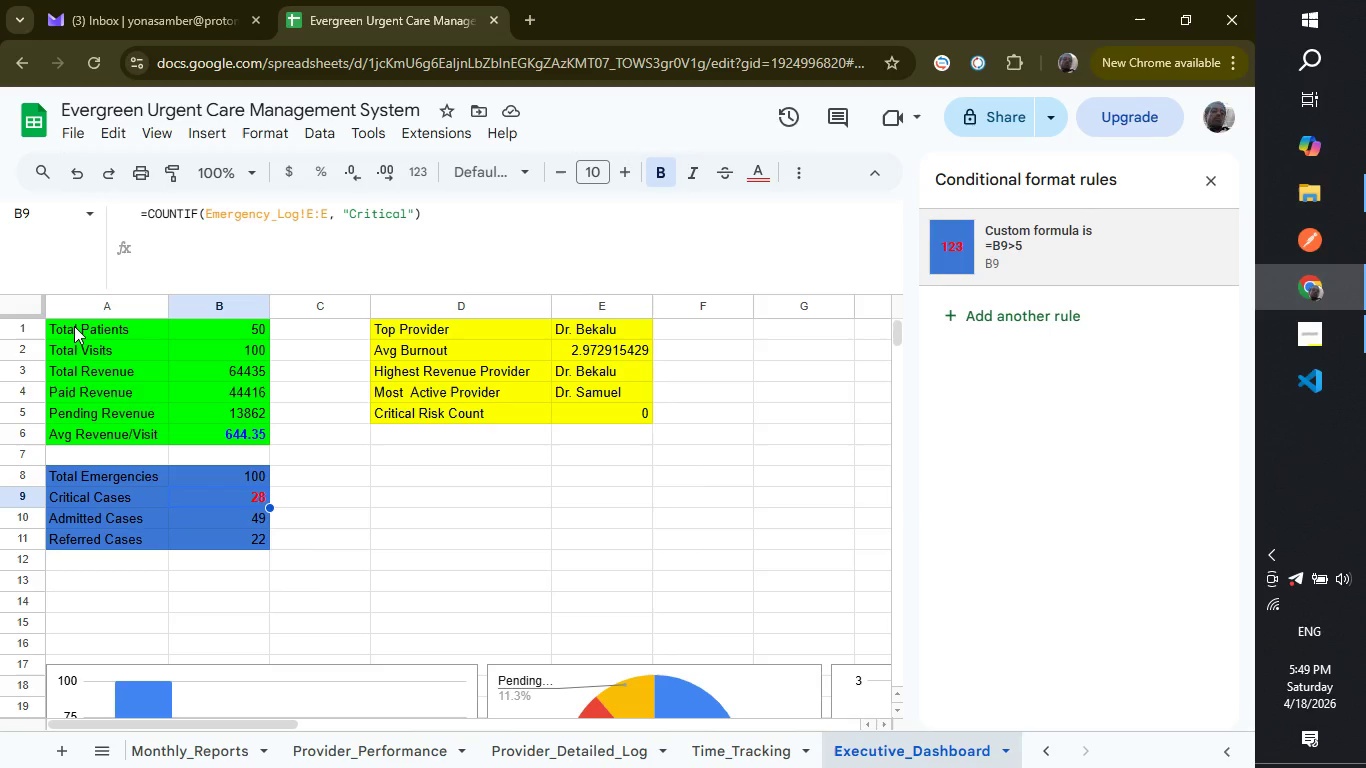 
wait(7.39)
 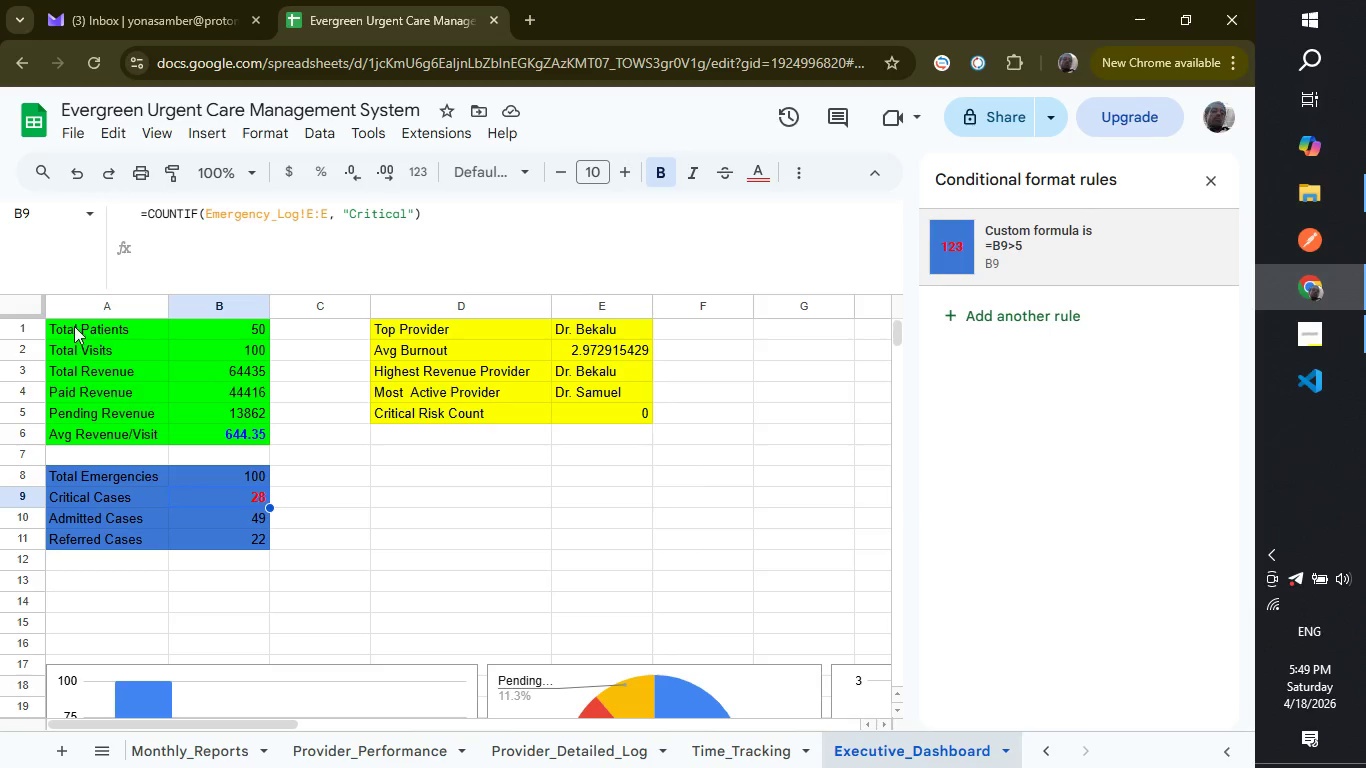 
left_click_drag(start_coordinate=[121, 326], to_coordinate=[134, 426])
 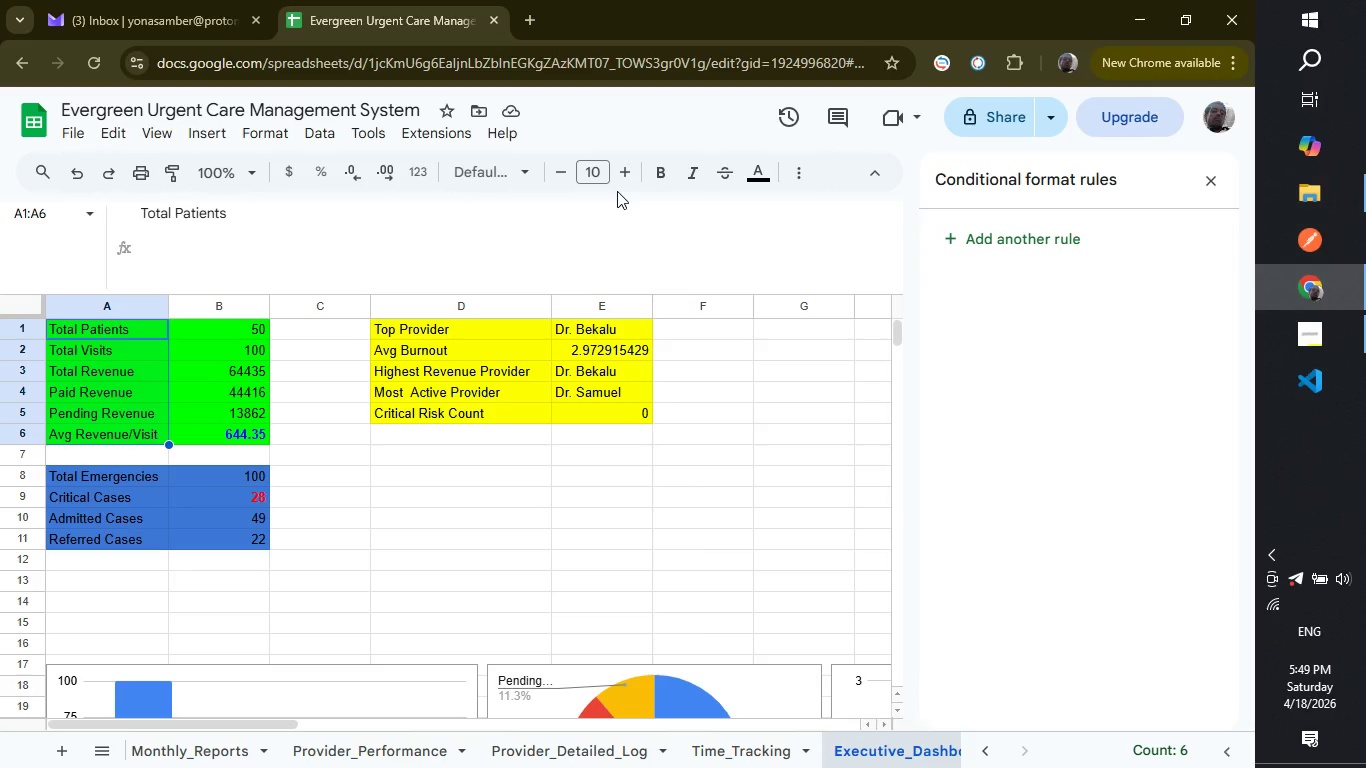 
left_click([619, 178])
 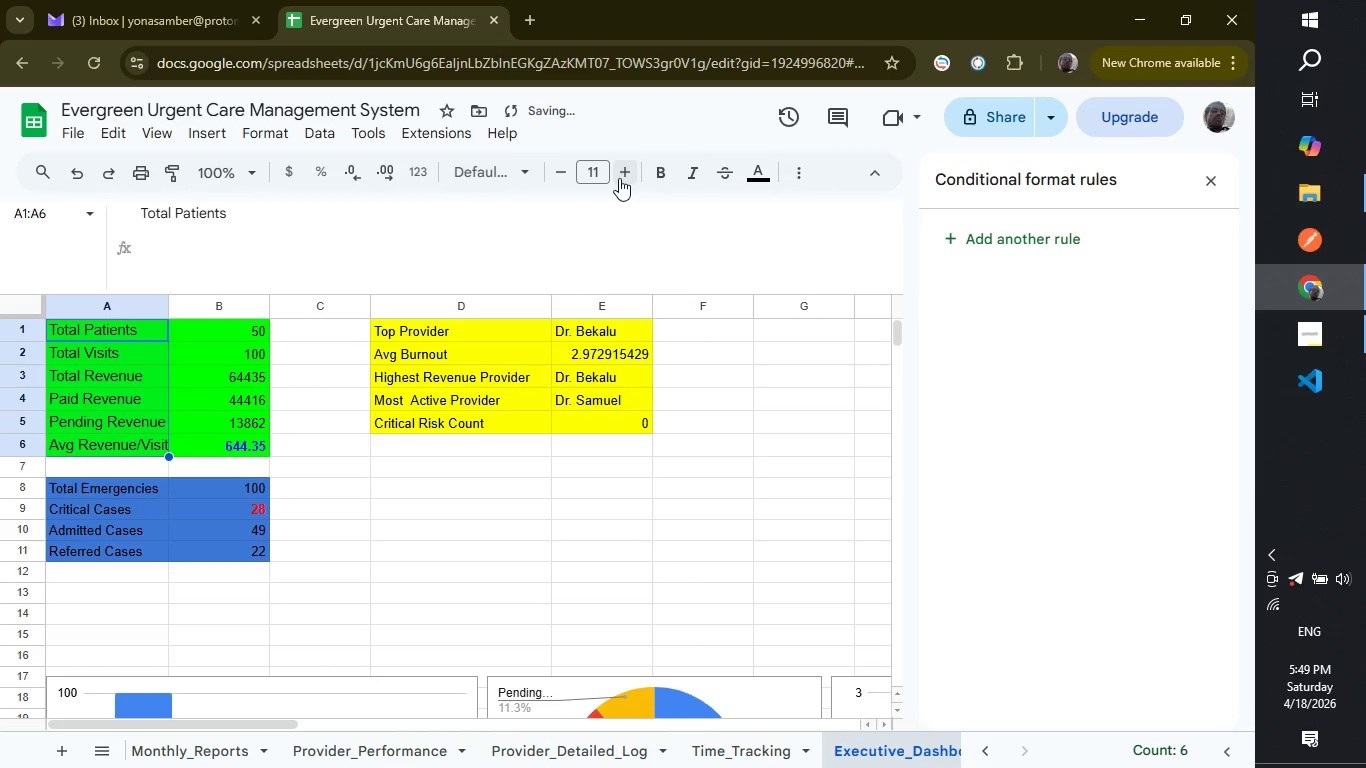 
left_click([619, 178])
 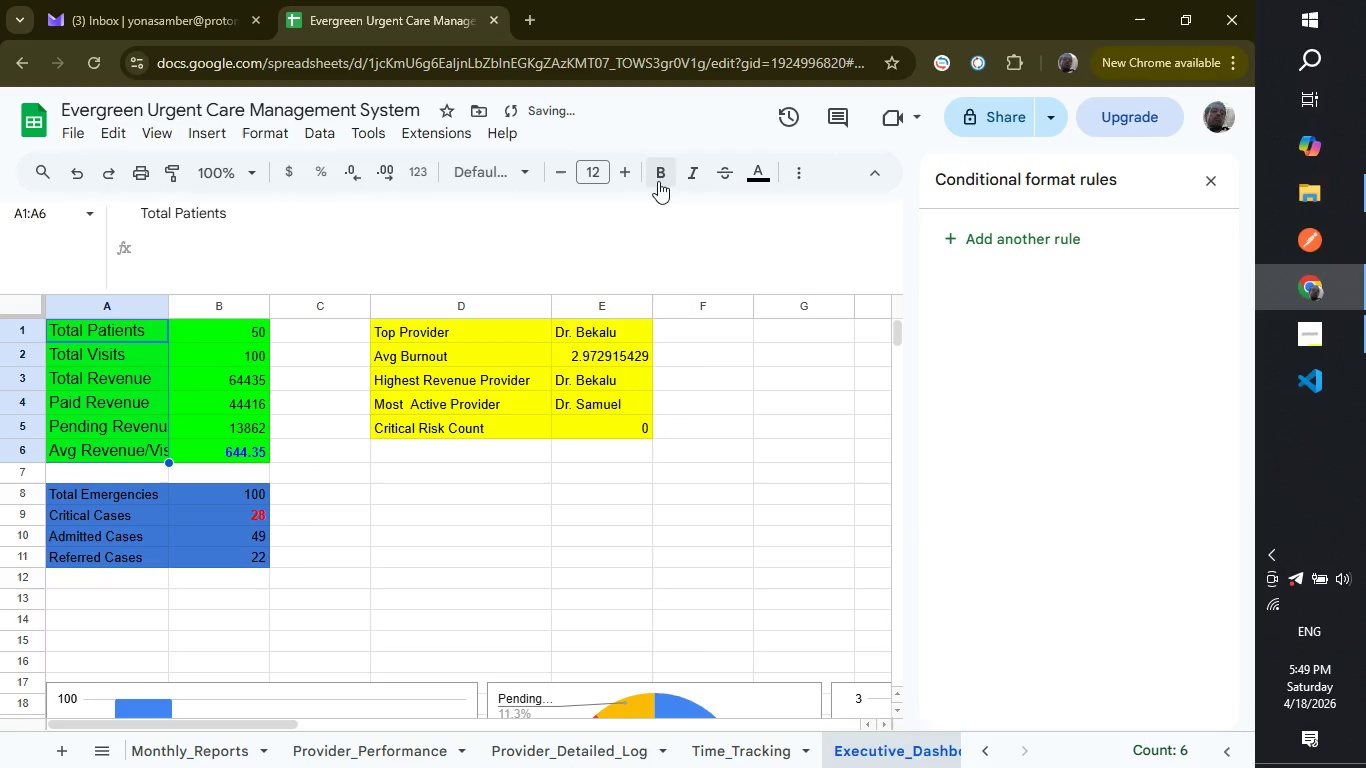 
left_click([658, 181])
 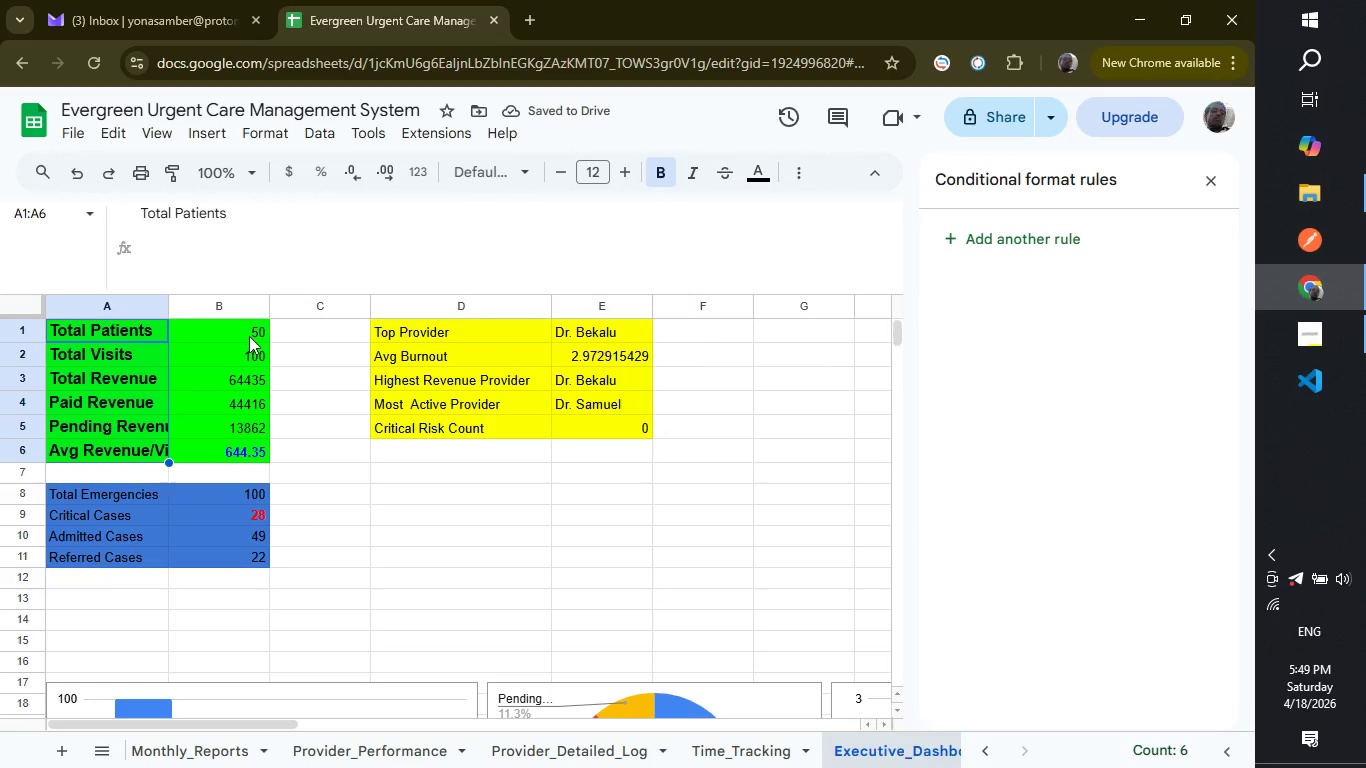 
left_click([239, 325])
 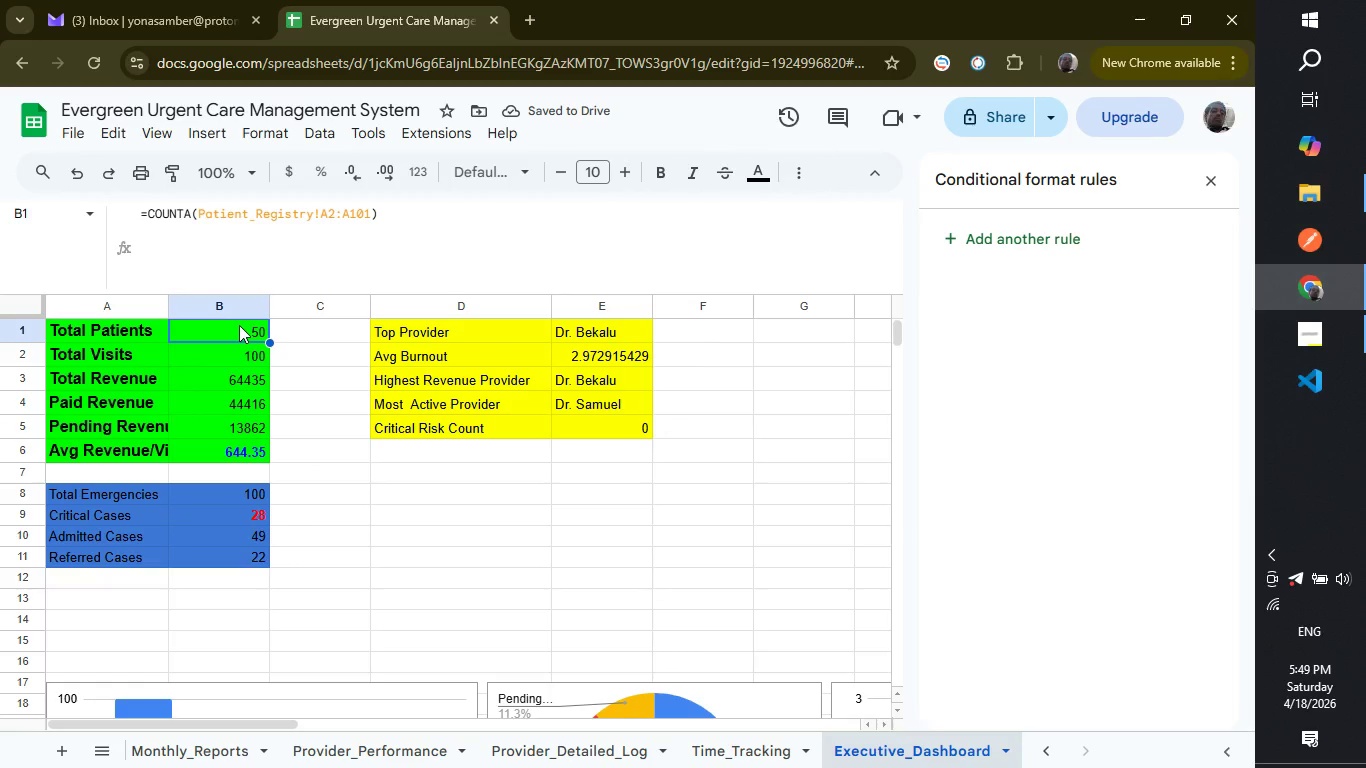 
left_click_drag(start_coordinate=[239, 325], to_coordinate=[239, 440])
 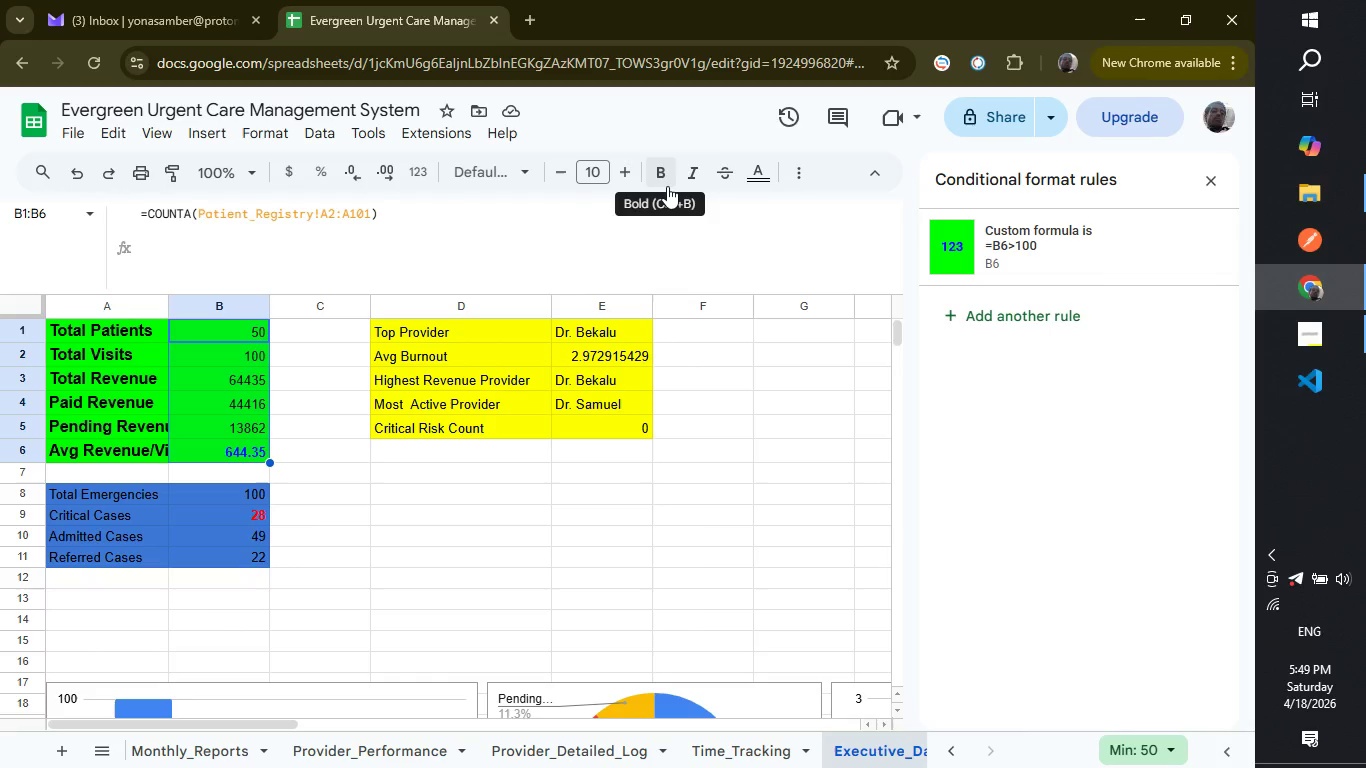 
left_click([667, 186])
 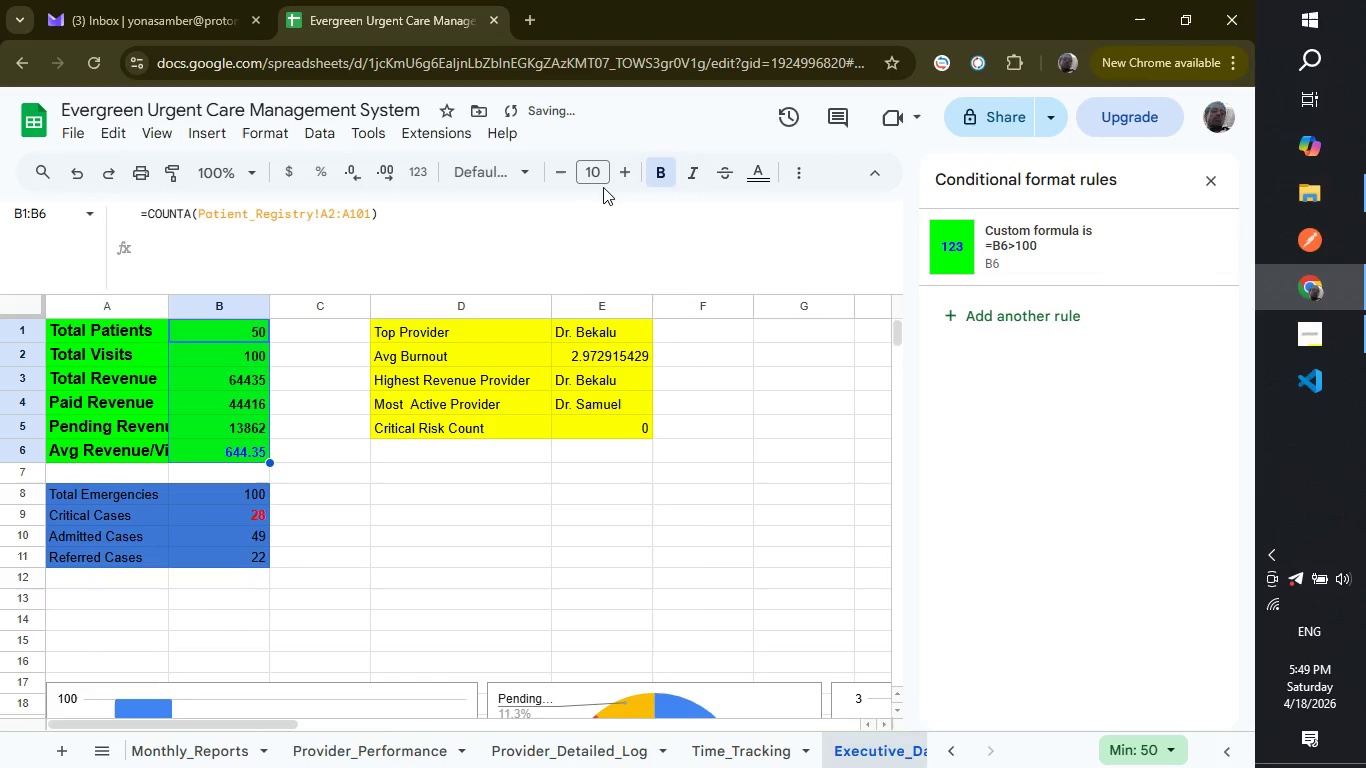 
left_click([614, 180])
 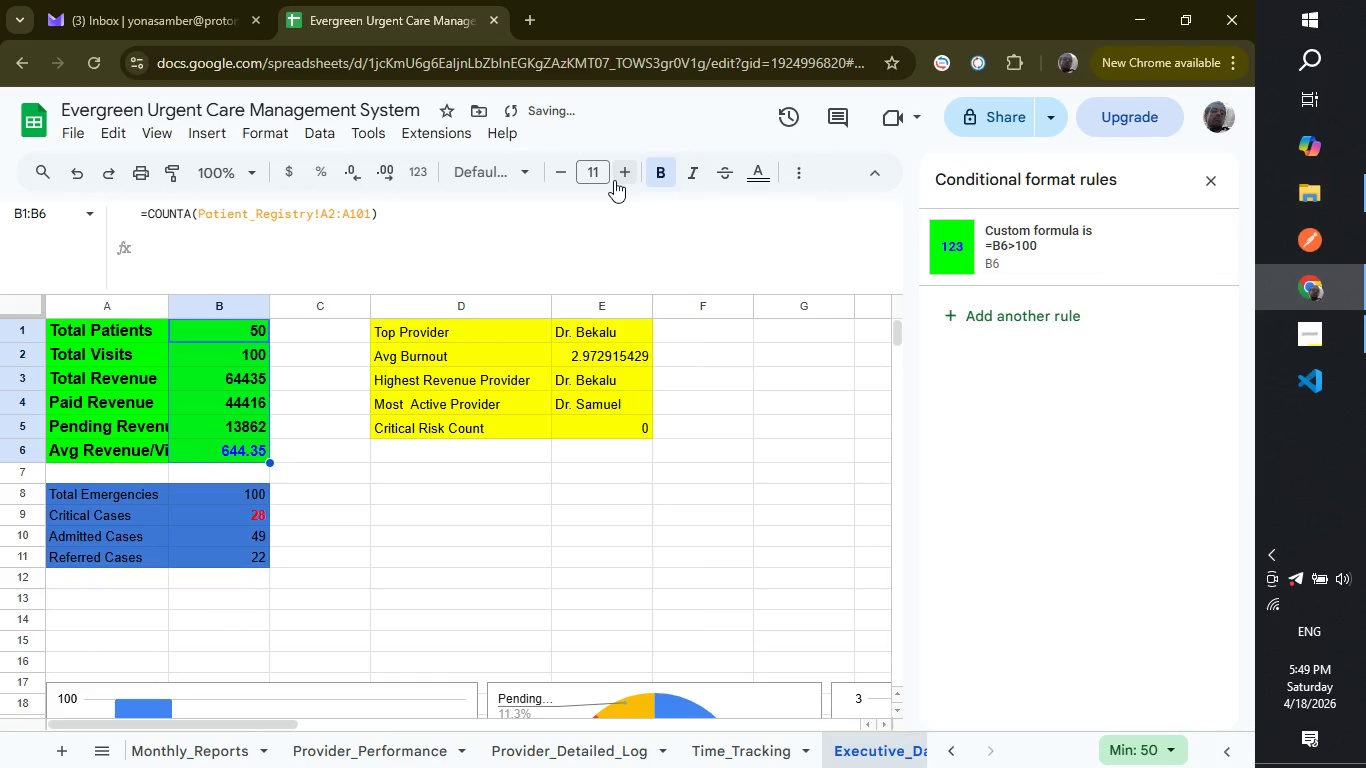 
left_click([614, 180])
 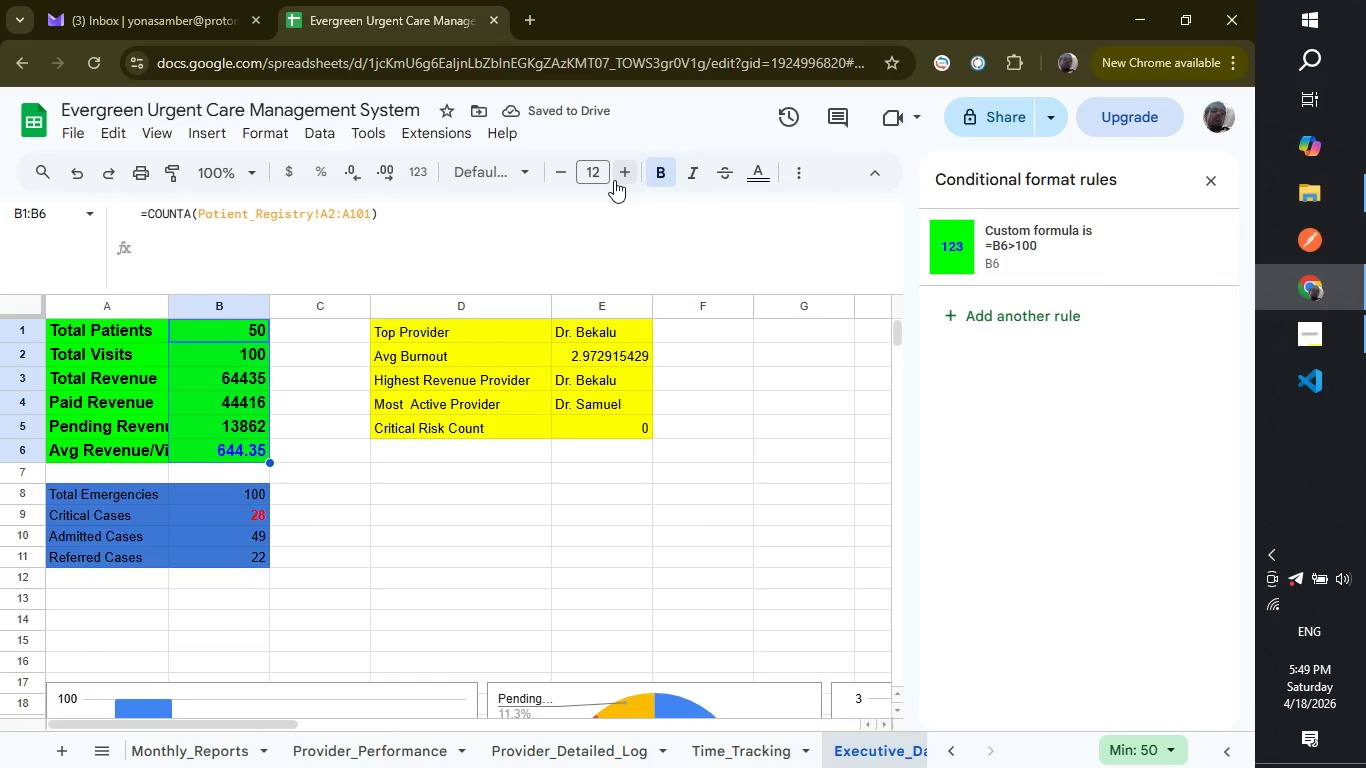 
wait(9.84)
 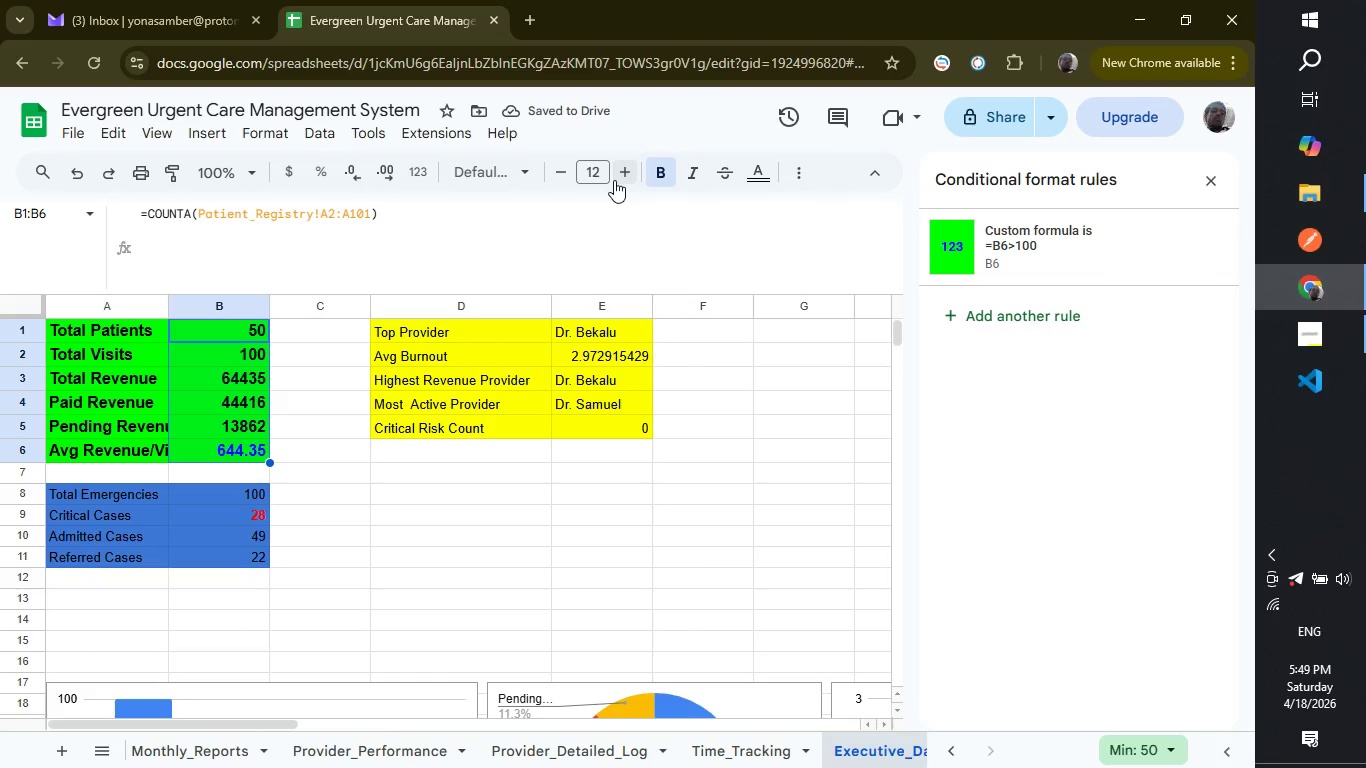 
left_click([422, 400])
 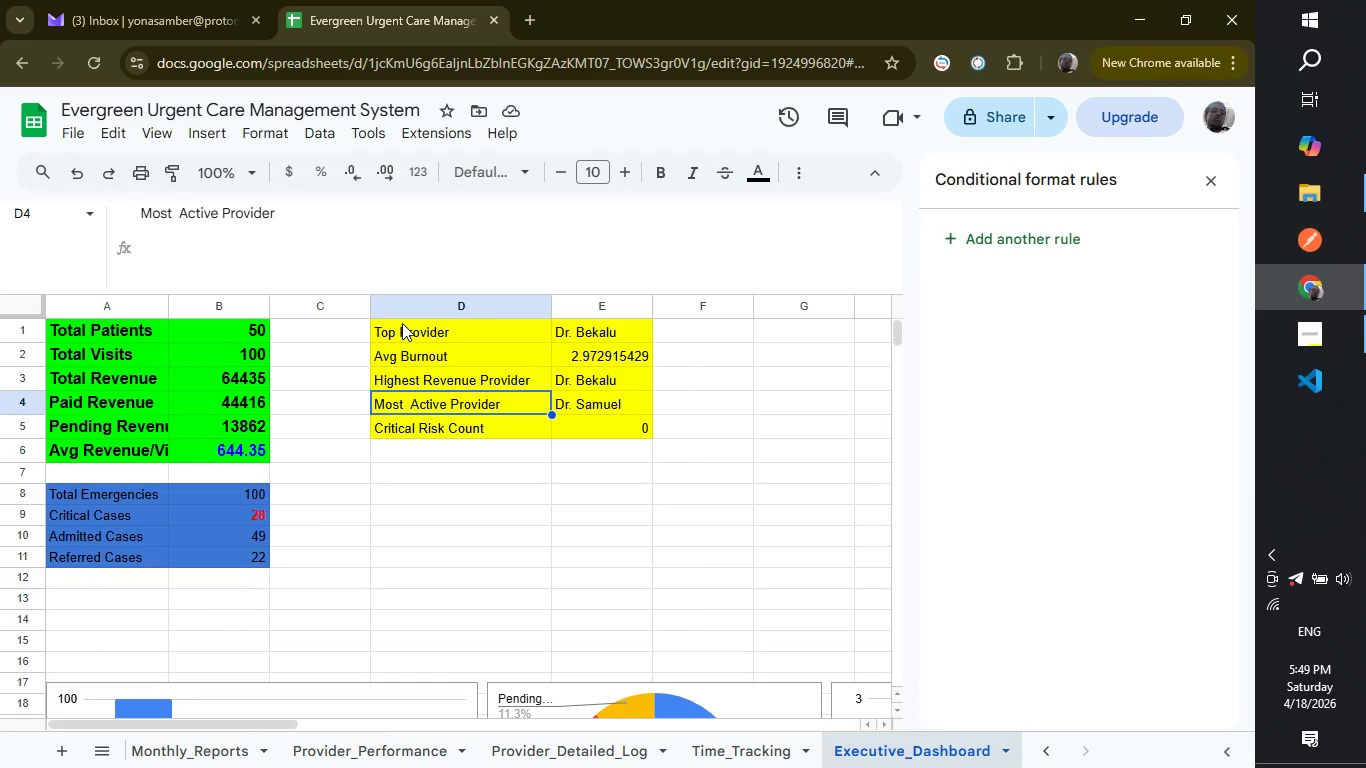 
left_click_drag(start_coordinate=[402, 323], to_coordinate=[426, 416])
 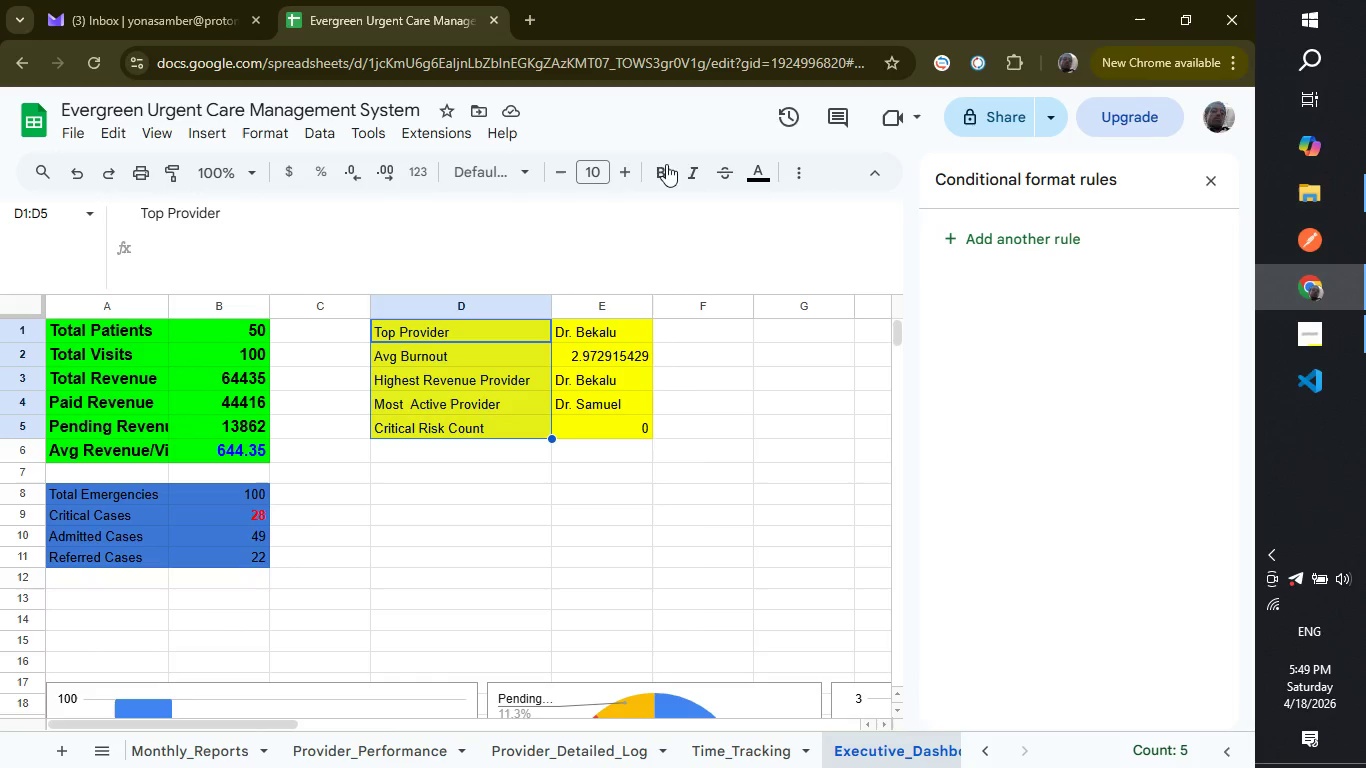 
left_click([666, 171])
 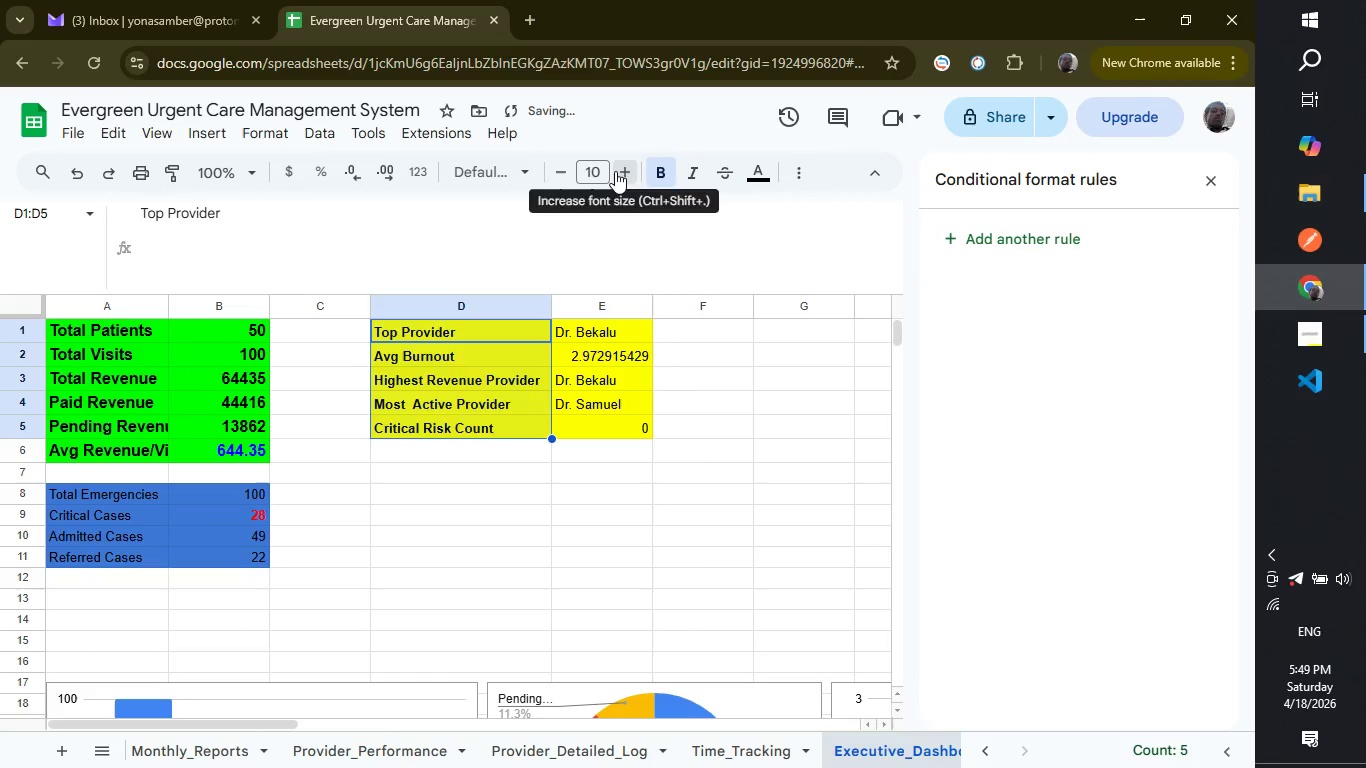 
double_click([615, 171])
 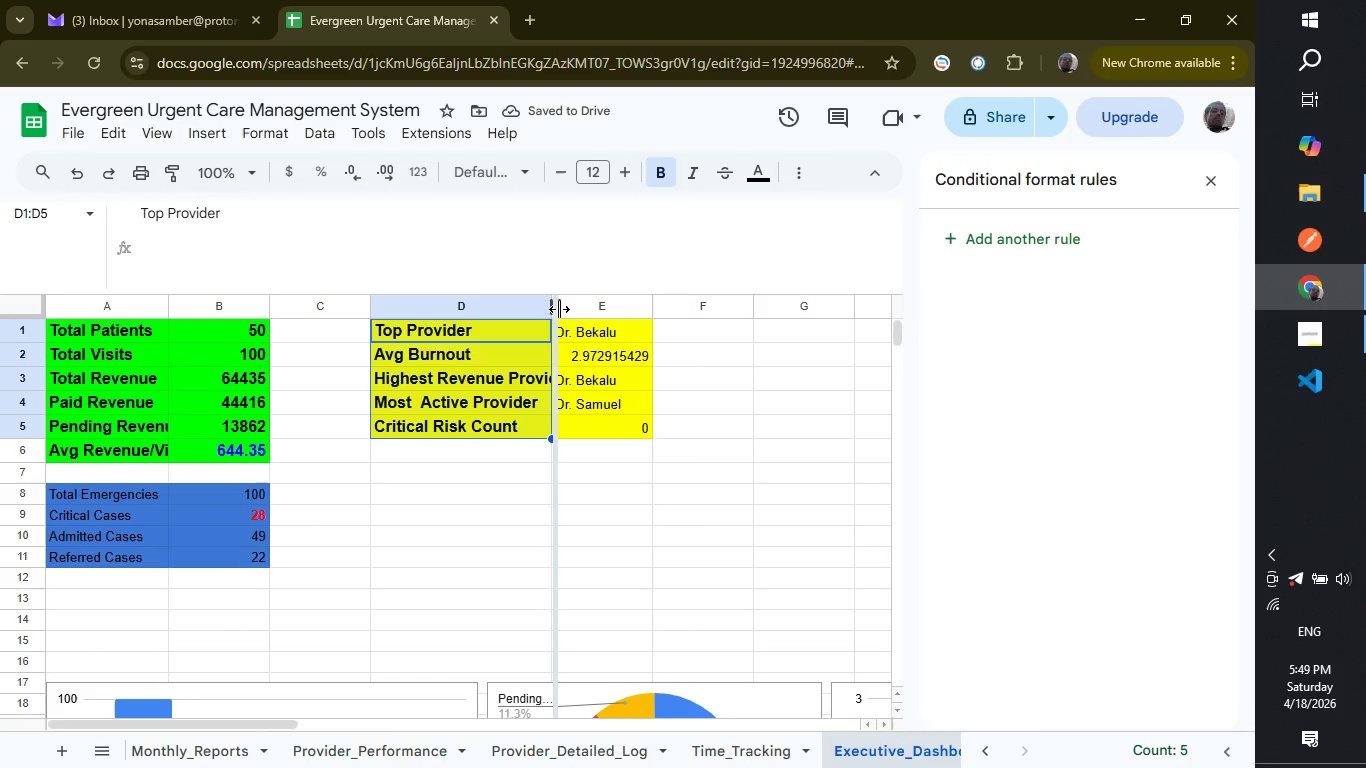 
wait(5.72)
 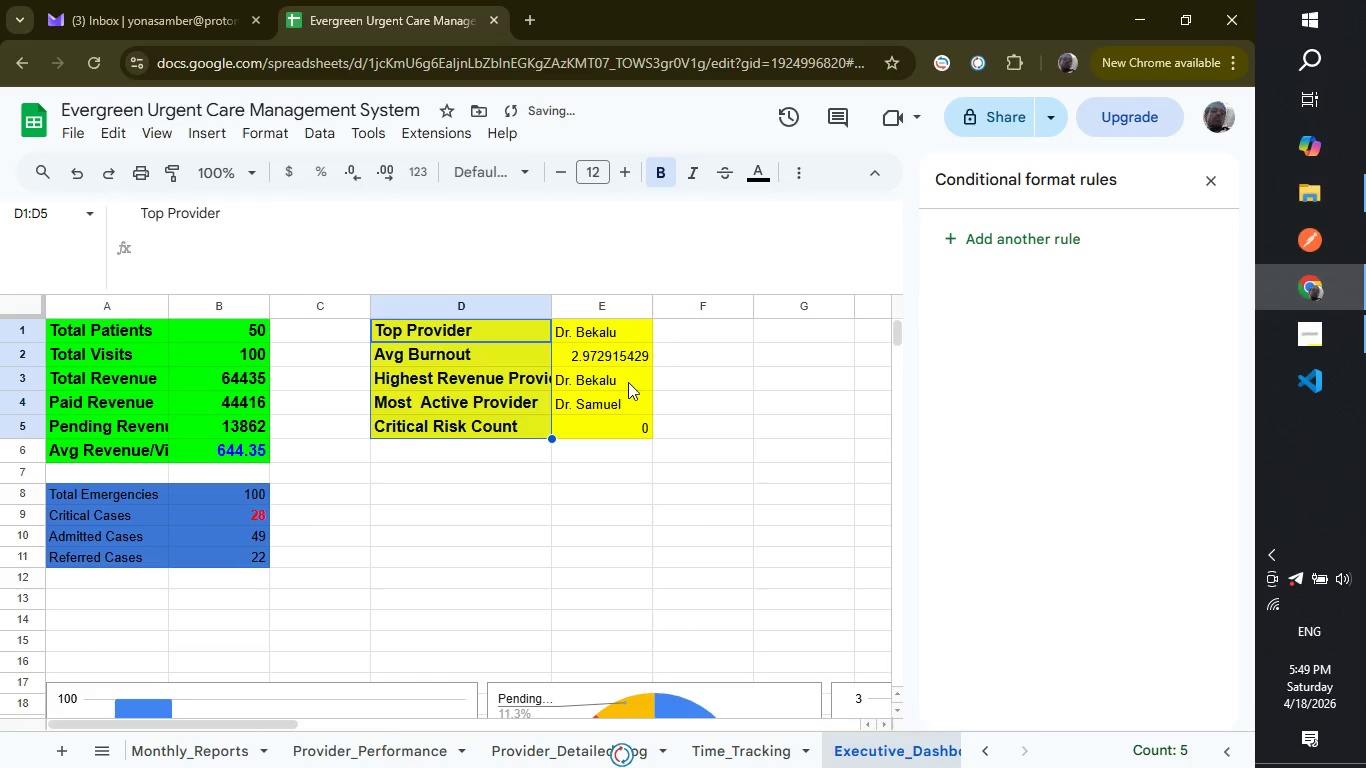 
left_click_drag(start_coordinate=[559, 309], to_coordinate=[570, 309])
 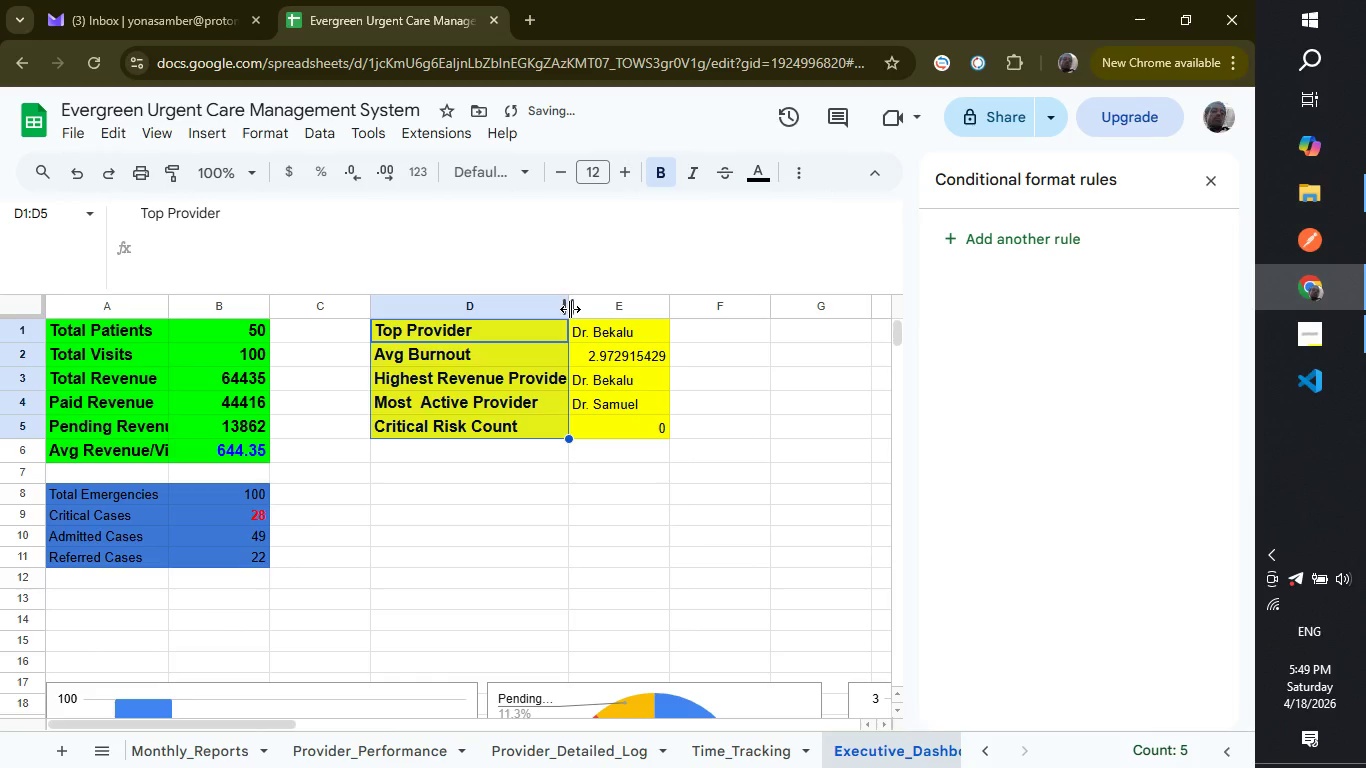 
left_click_drag(start_coordinate=[570, 309], to_coordinate=[577, 309])
 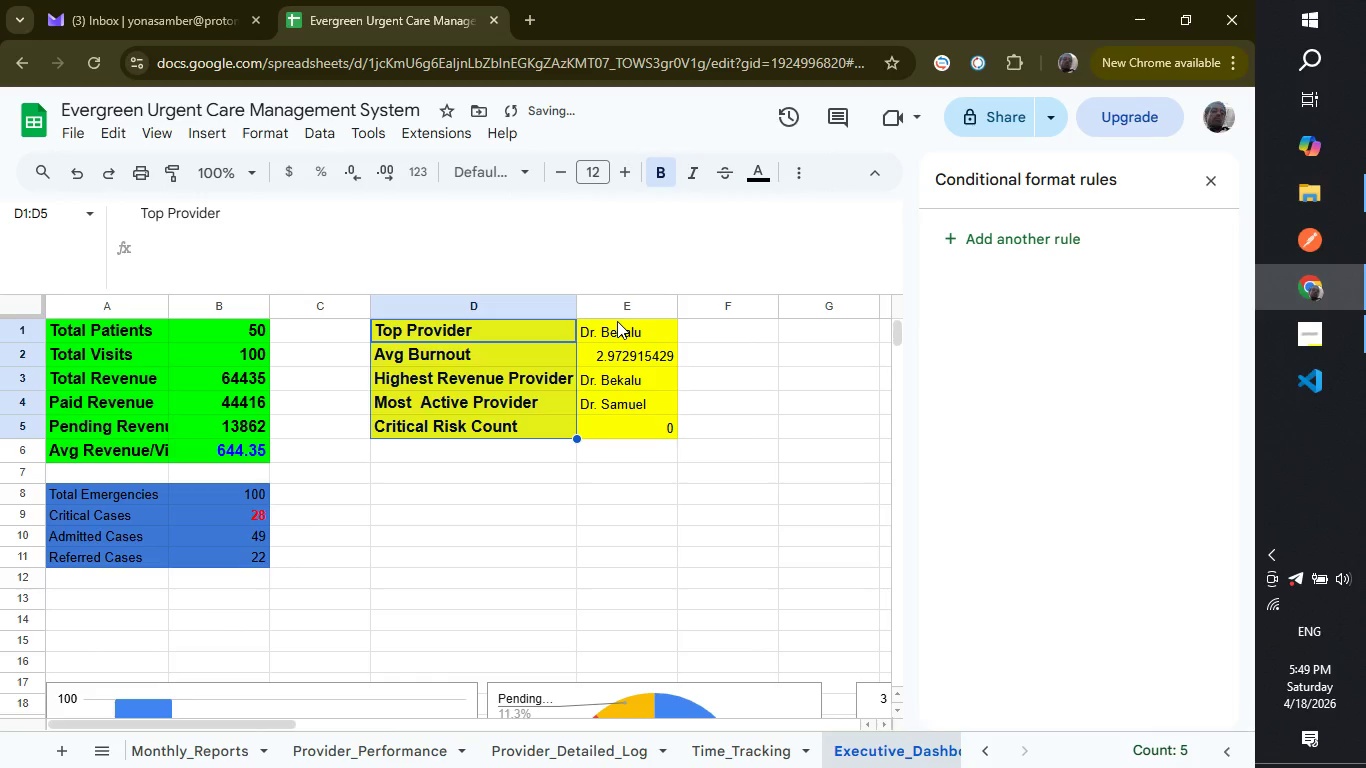 
left_click_drag(start_coordinate=[617, 321], to_coordinate=[617, 407])
 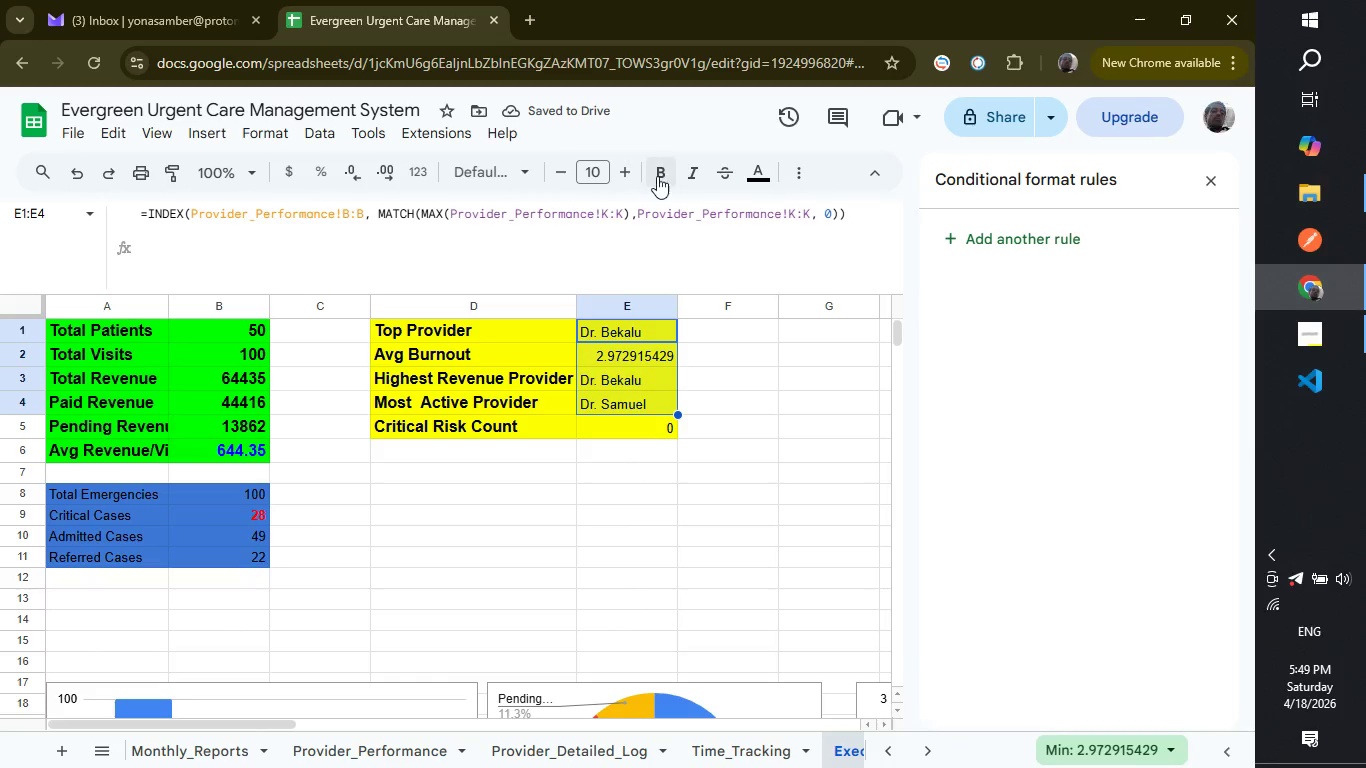 
left_click([658, 176])
 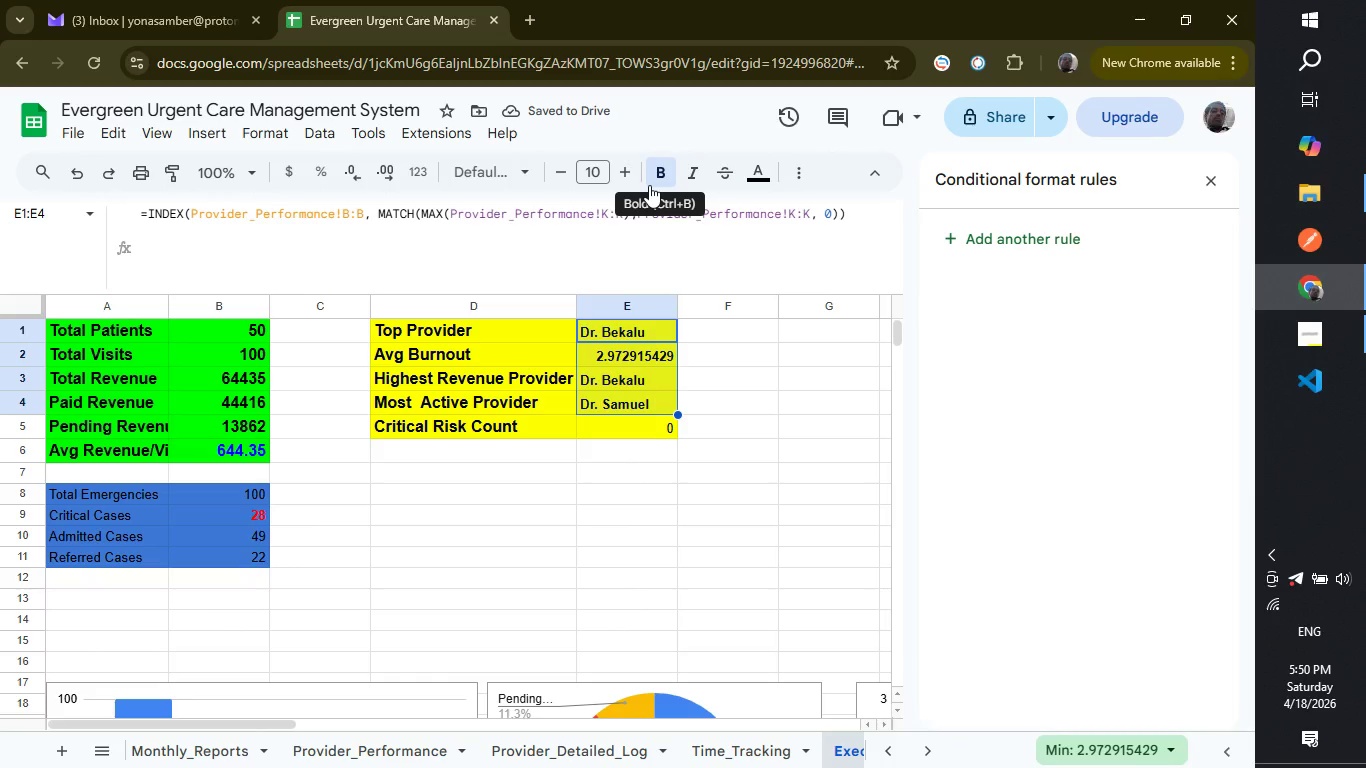 
wait(9.88)
 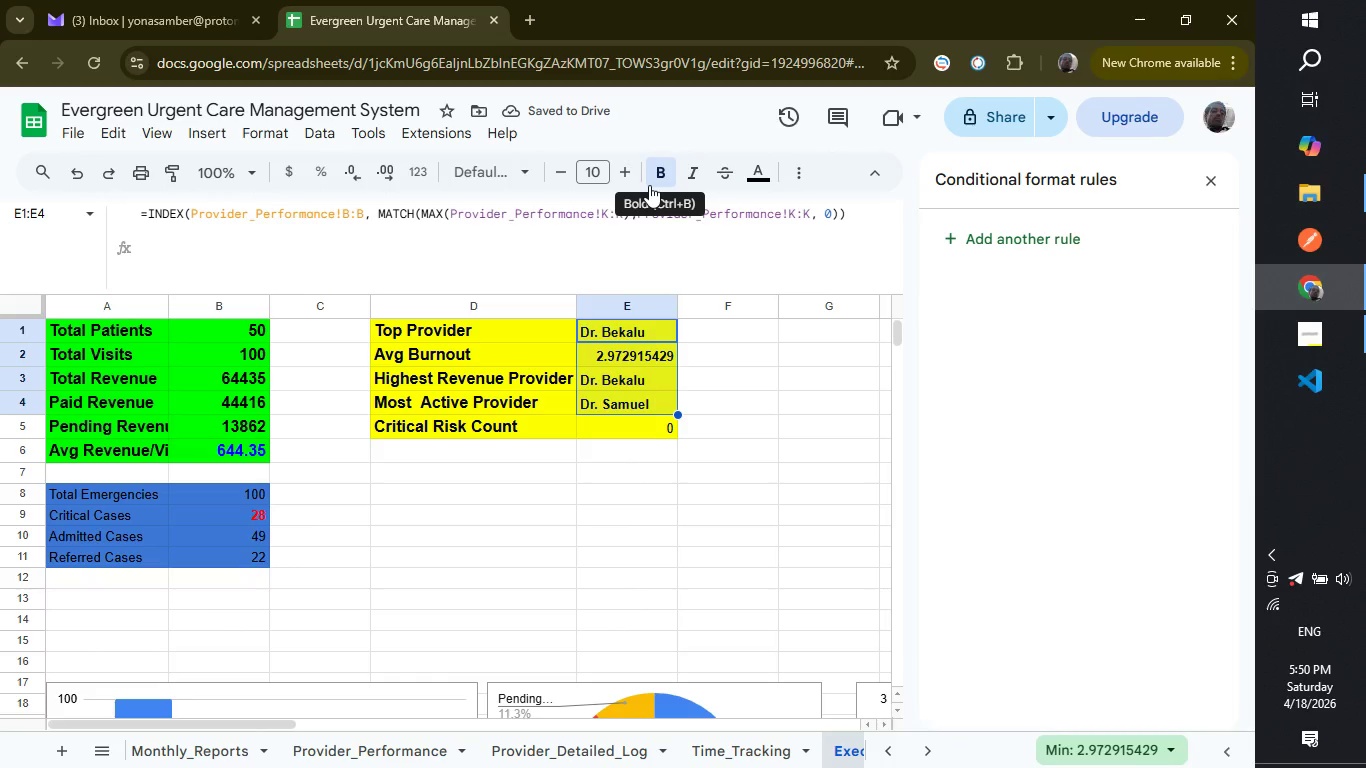 
left_click([753, 183])
 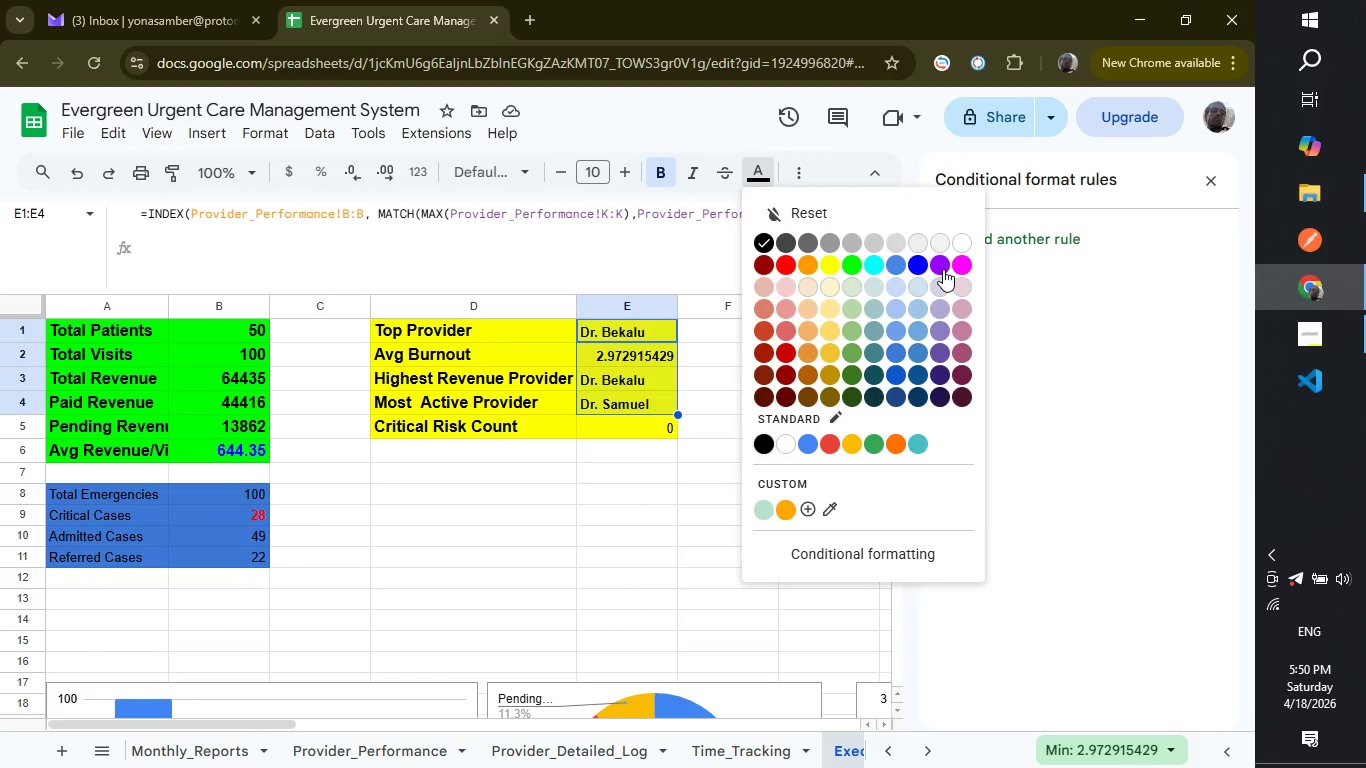 
wait(10.0)
 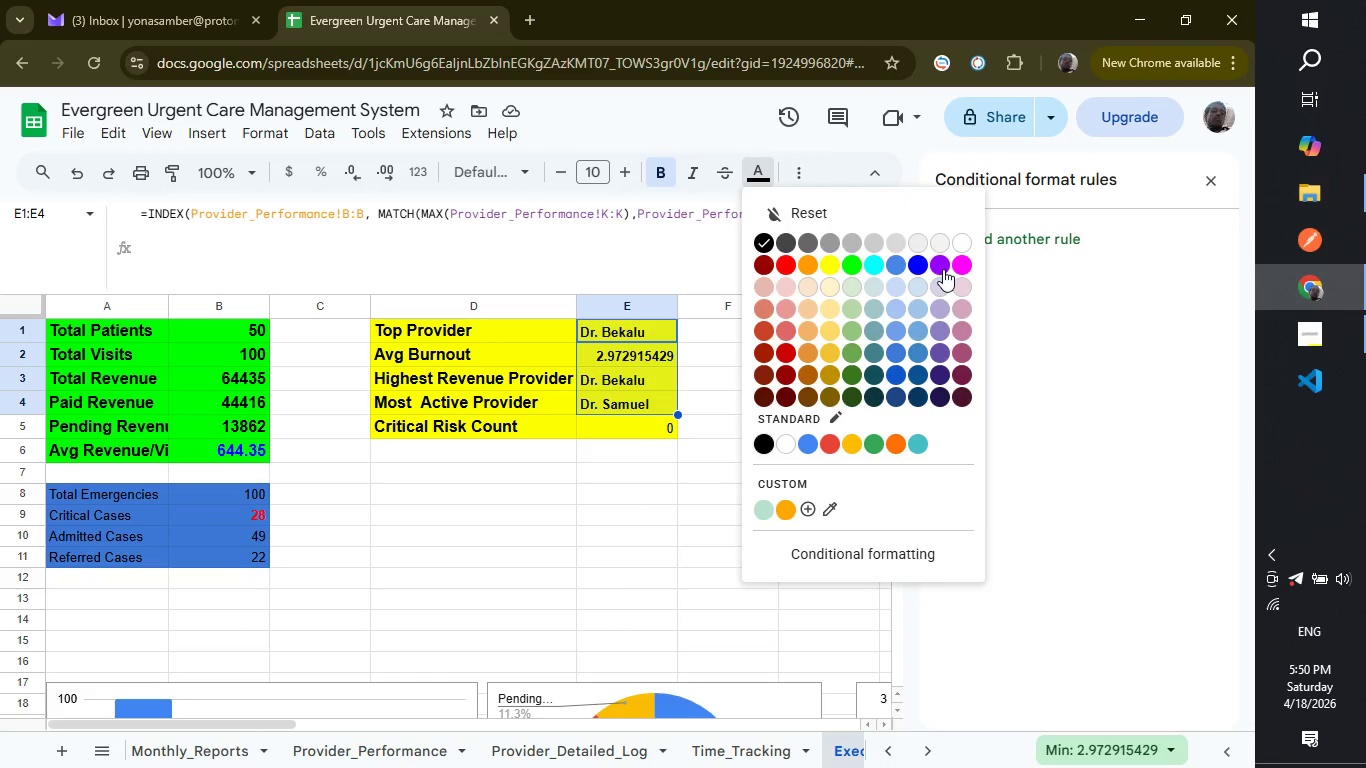 
left_click([965, 264])
 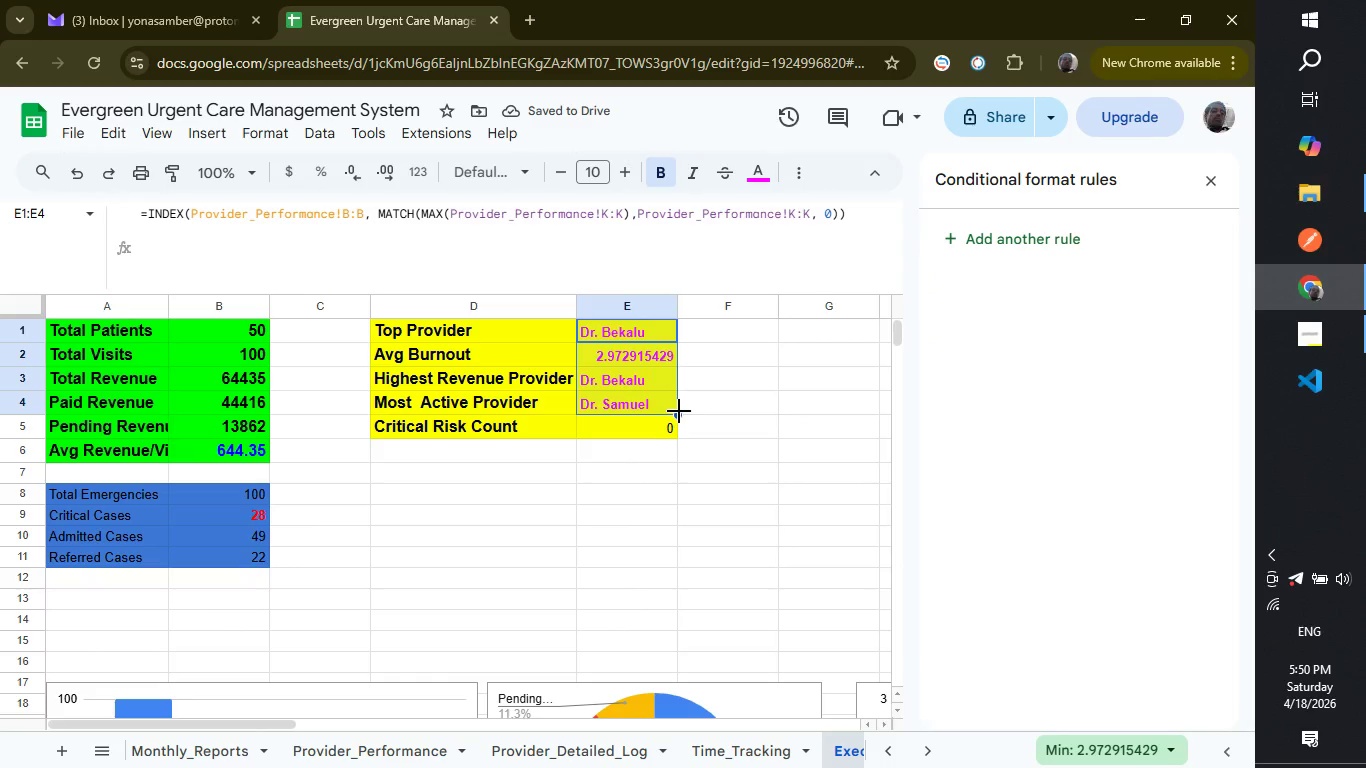 
left_click_drag(start_coordinate=[676, 416], to_coordinate=[676, 433])
 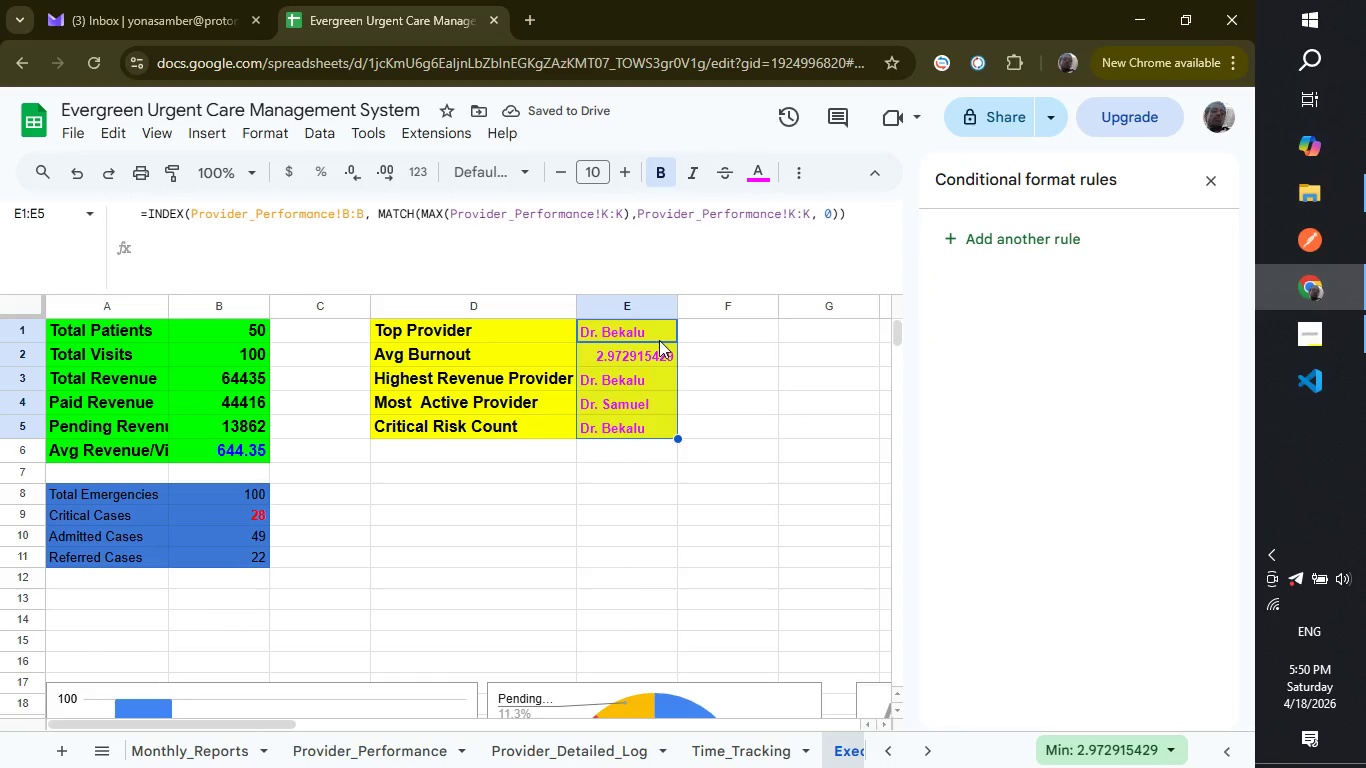 
wait(6.09)
 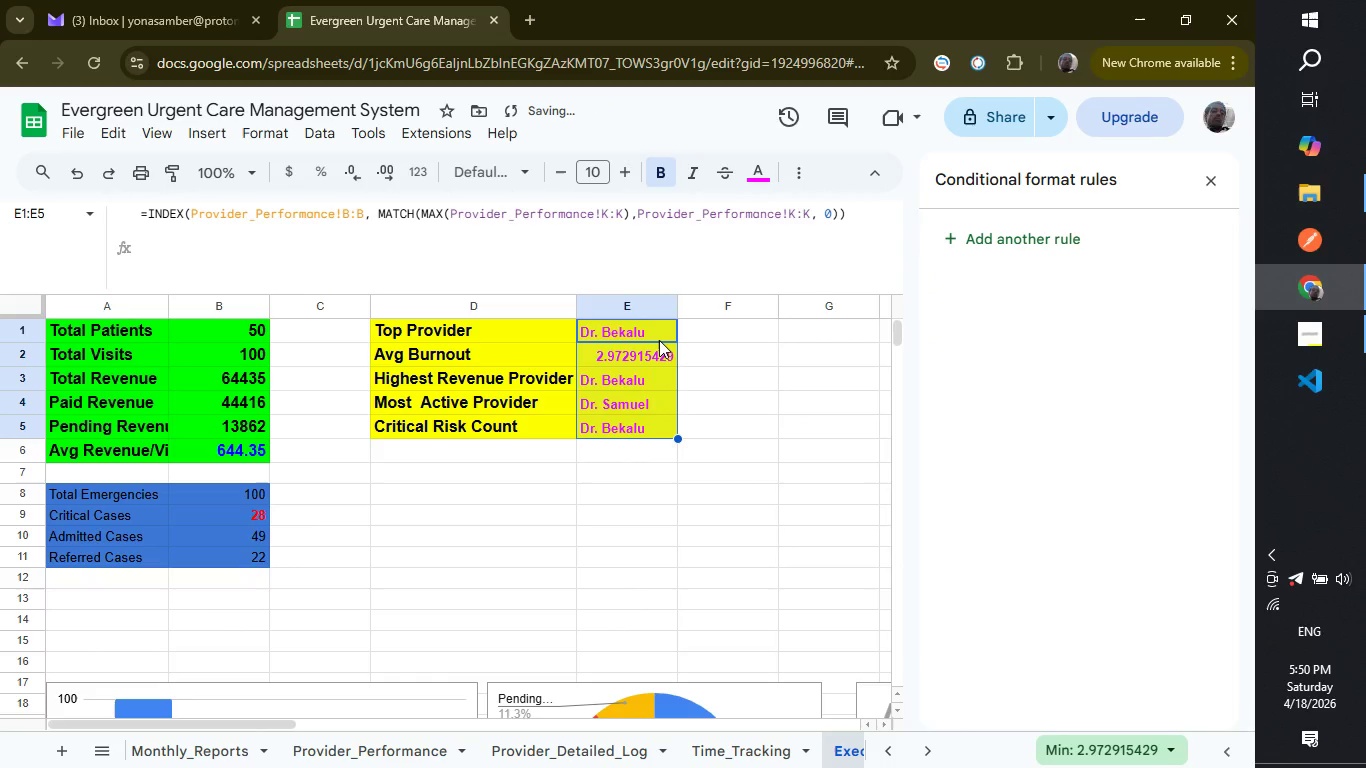 
key(Control+ControlLeft)
 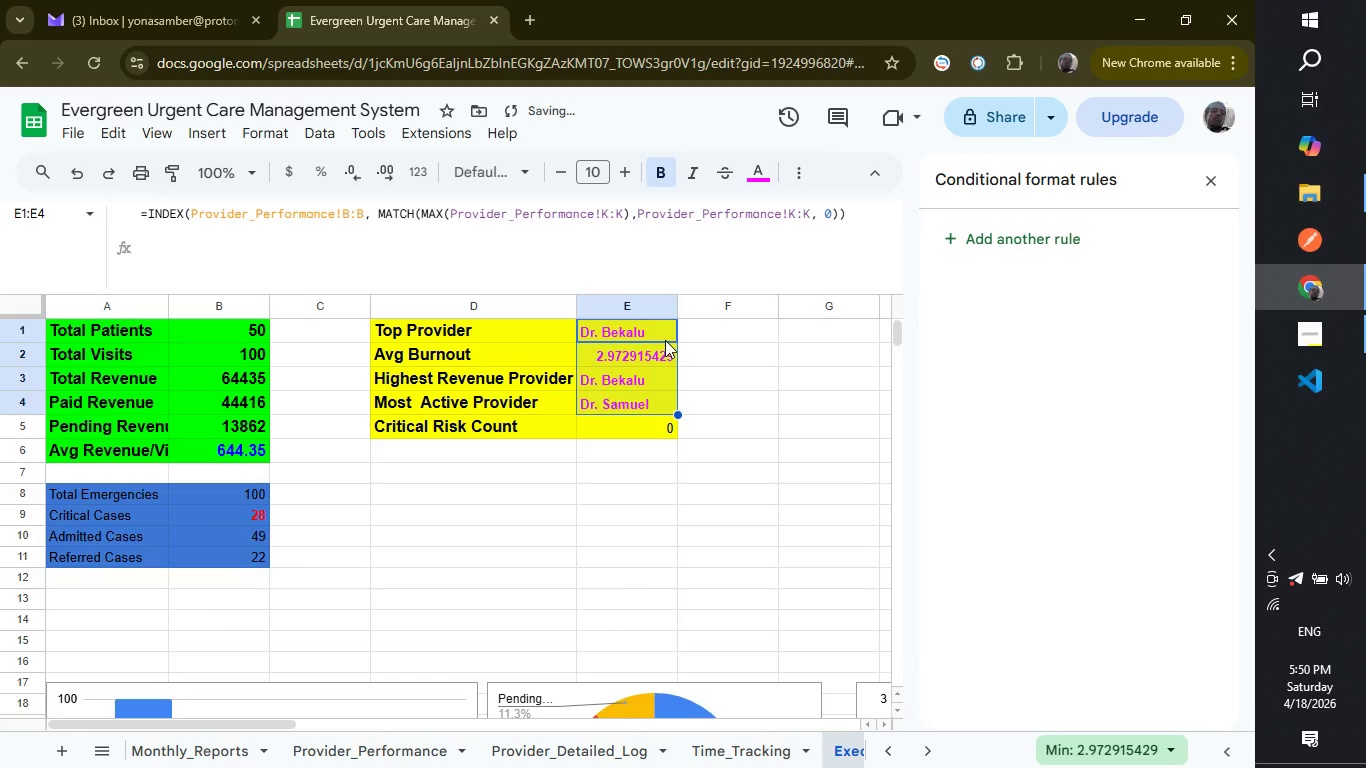 
key(Control+Z)
 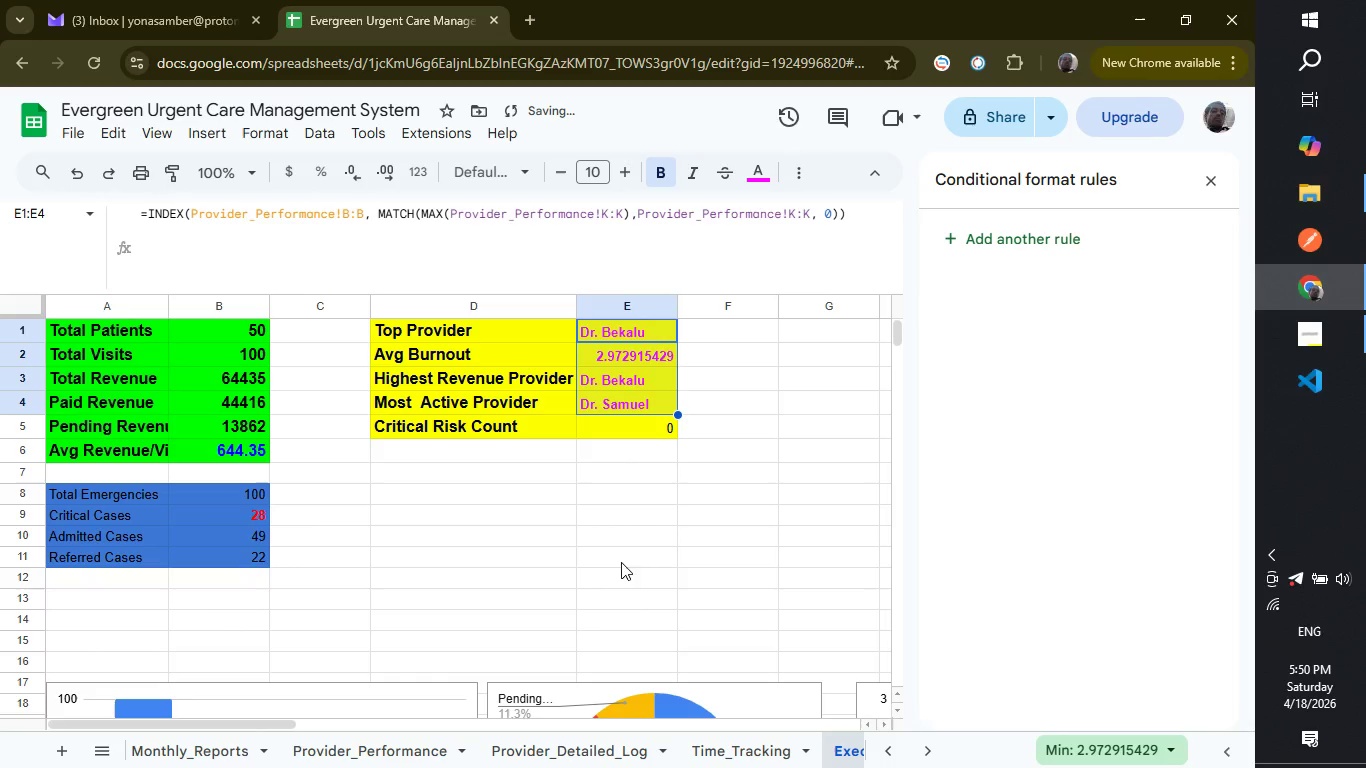 
left_click([670, 467])
 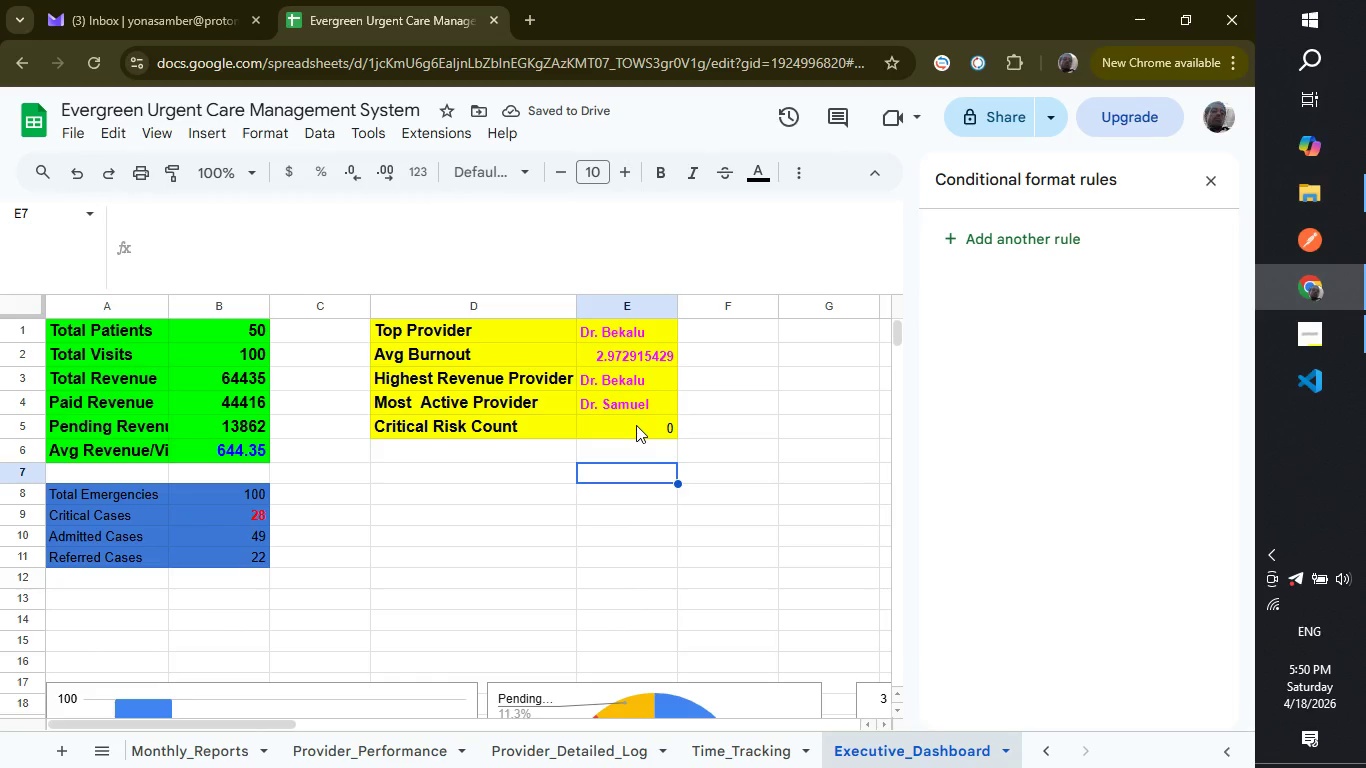 
left_click([636, 425])
 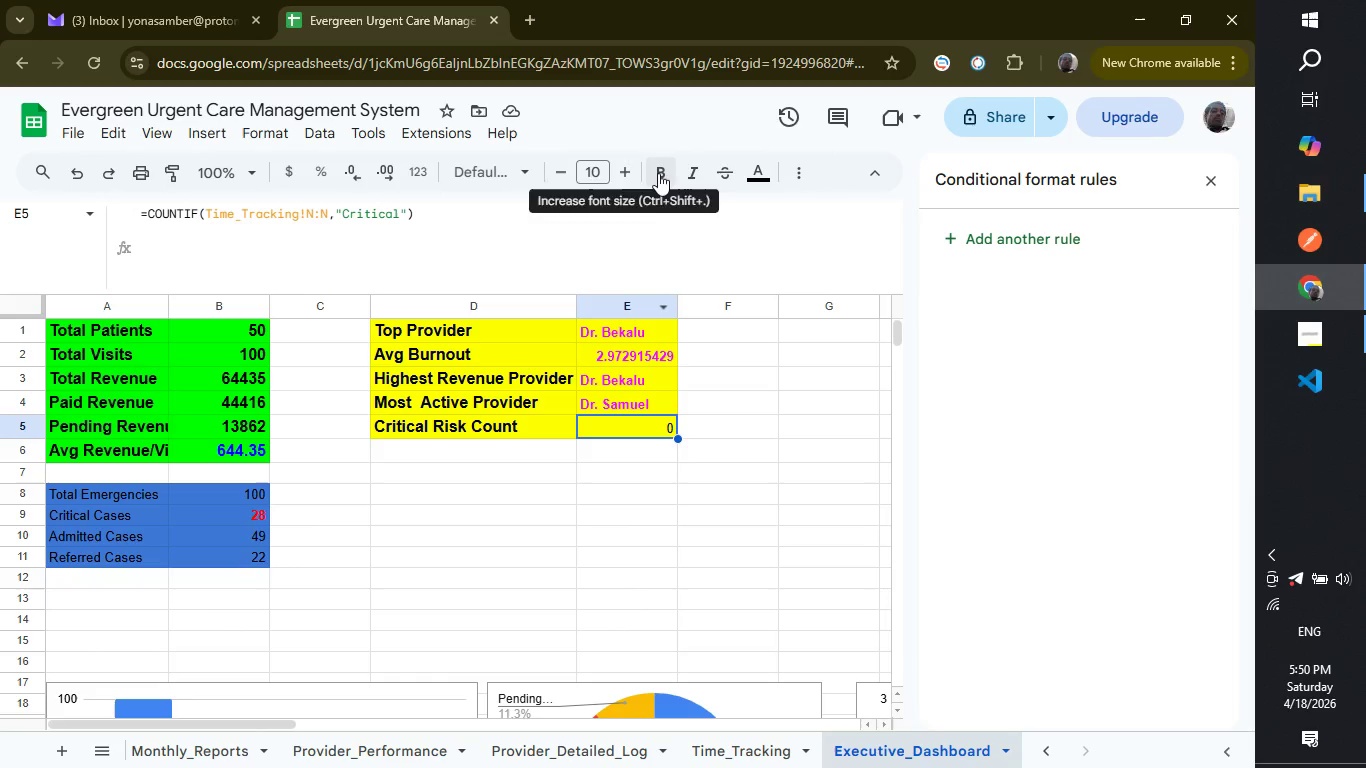 
left_click([658, 173])
 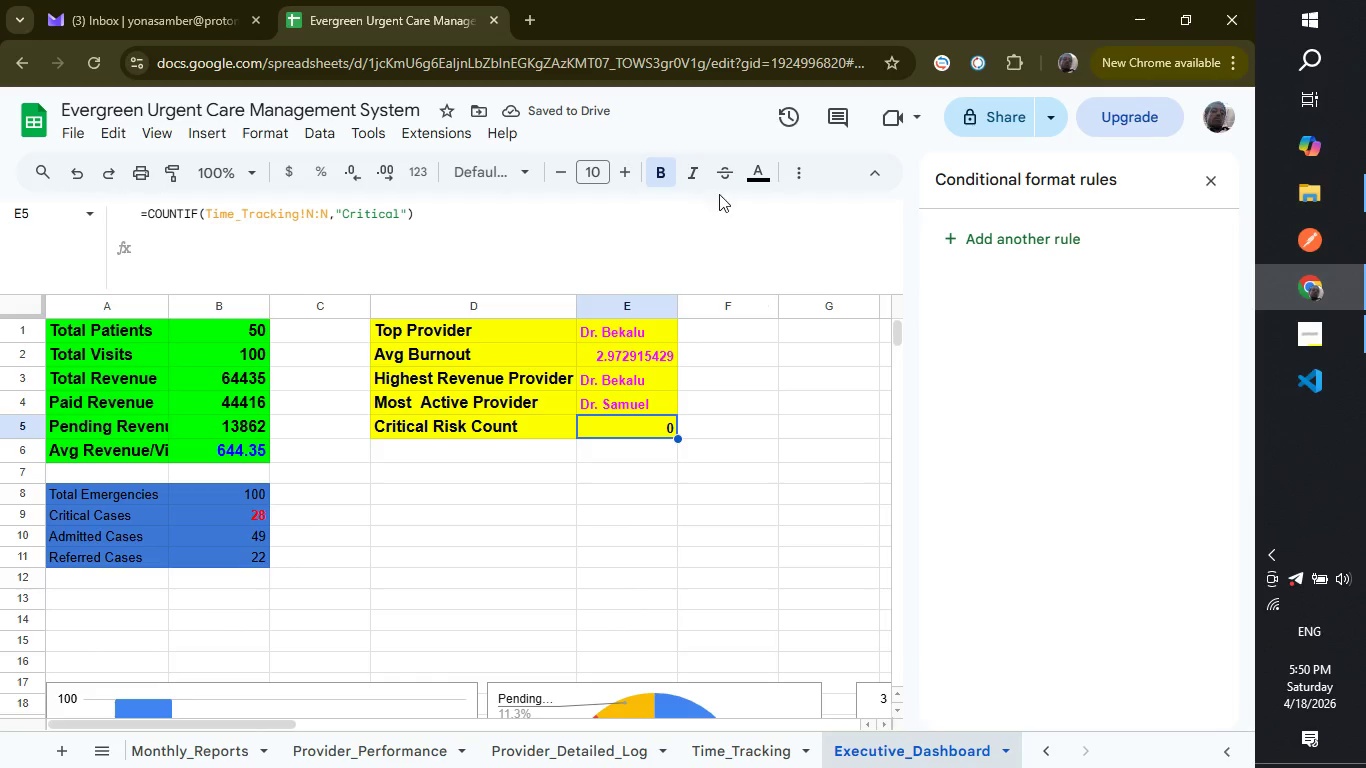 
left_click([771, 176])
 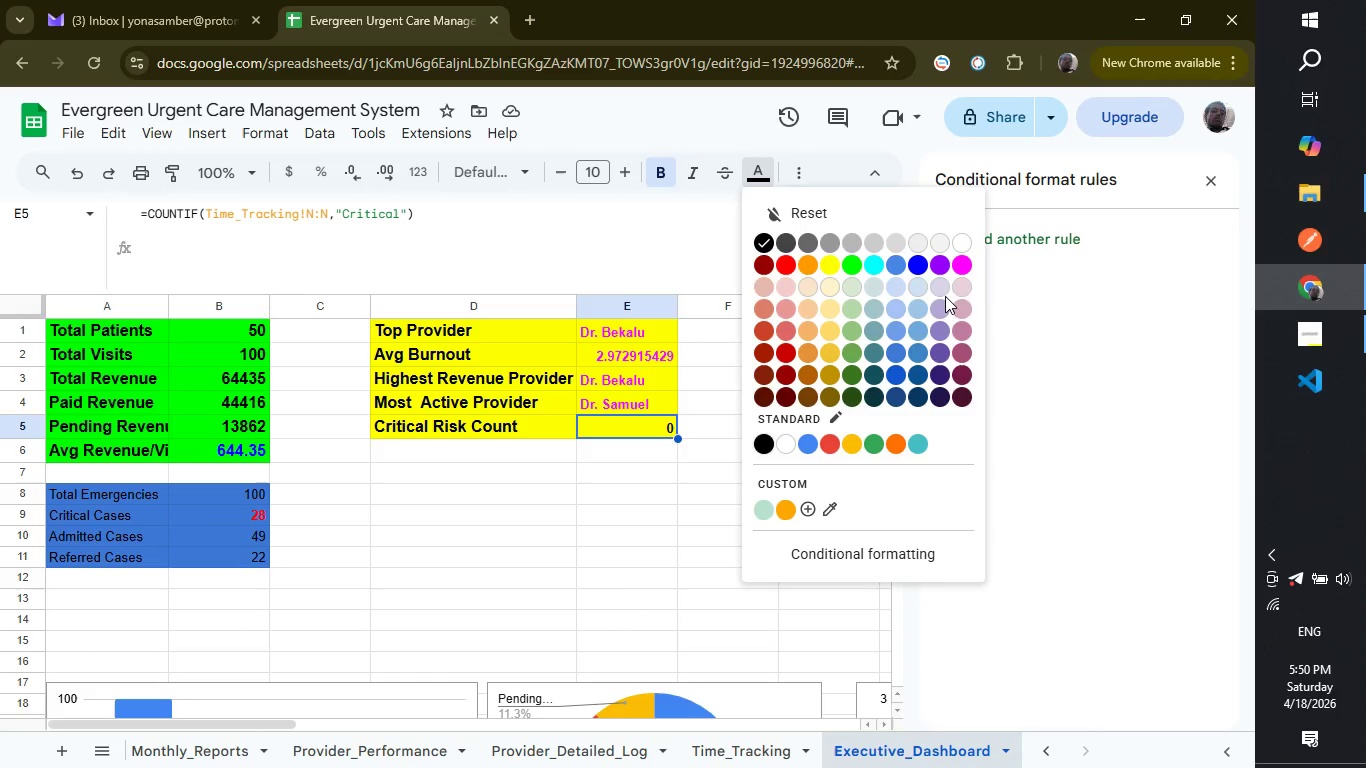 
left_click([963, 264])
 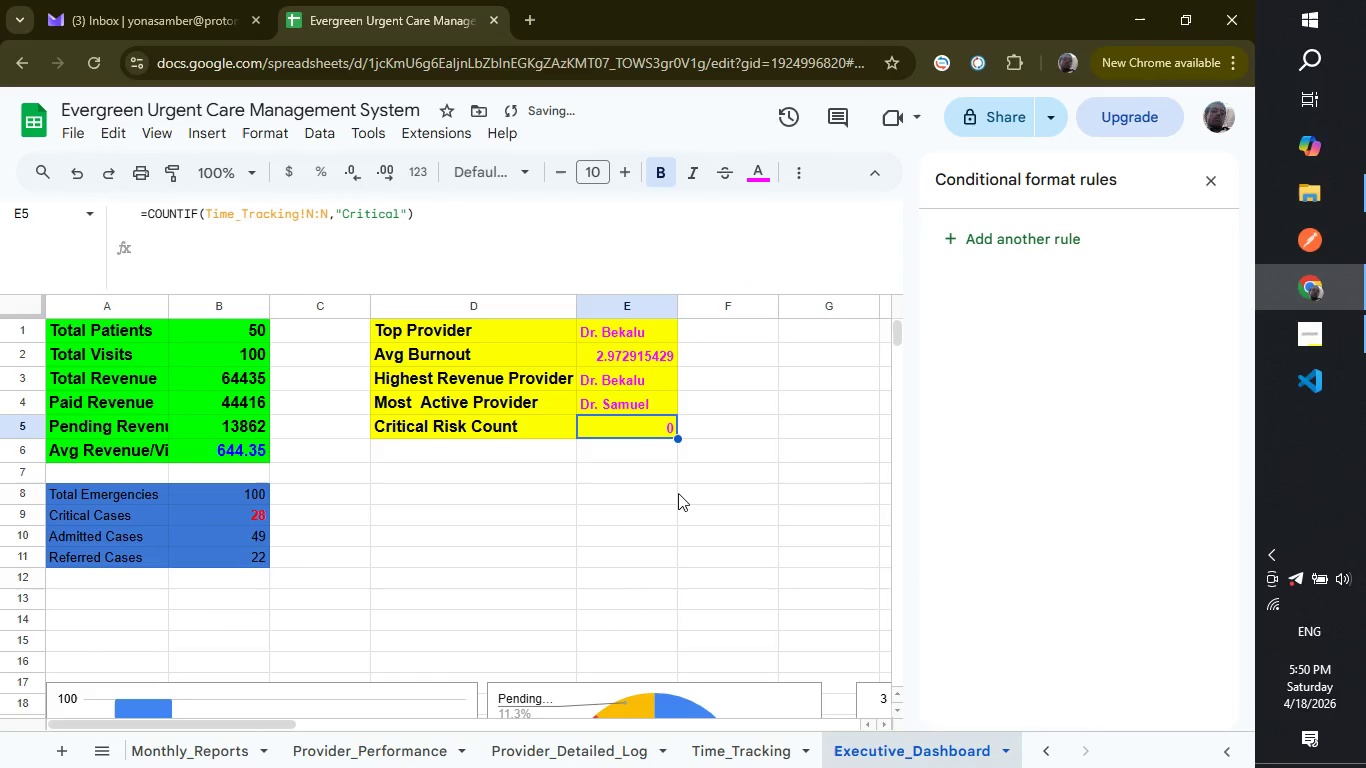 
left_click([678, 493])
 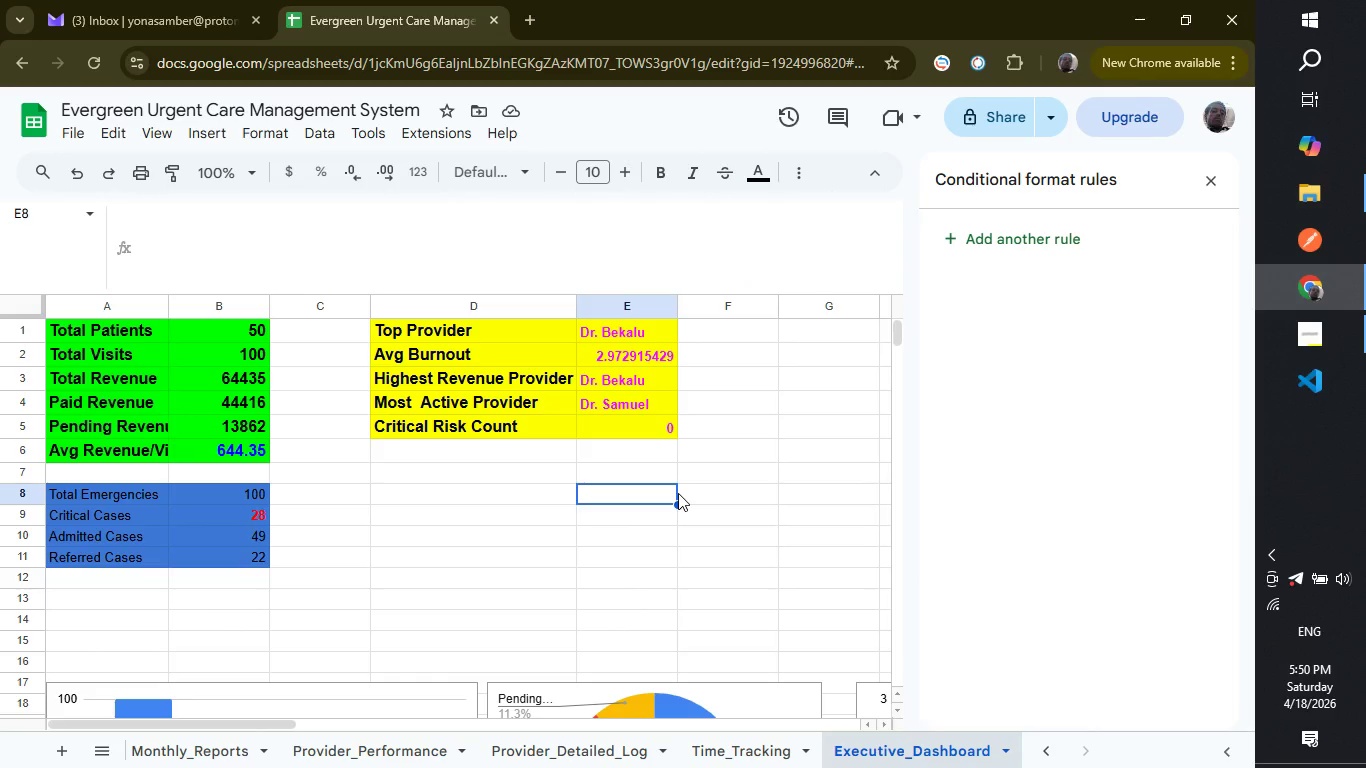 
wait(15.39)
 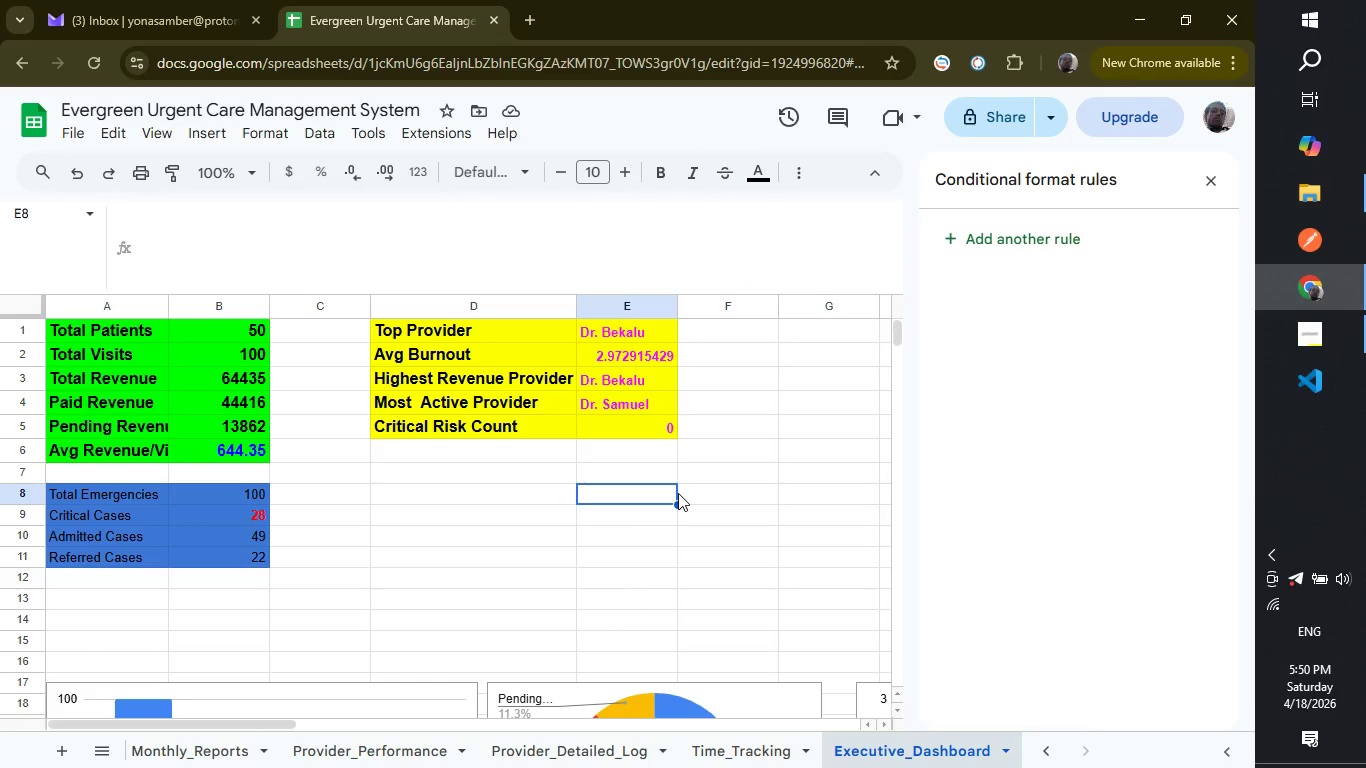 
left_click_drag(start_coordinate=[113, 488], to_coordinate=[260, 562])
 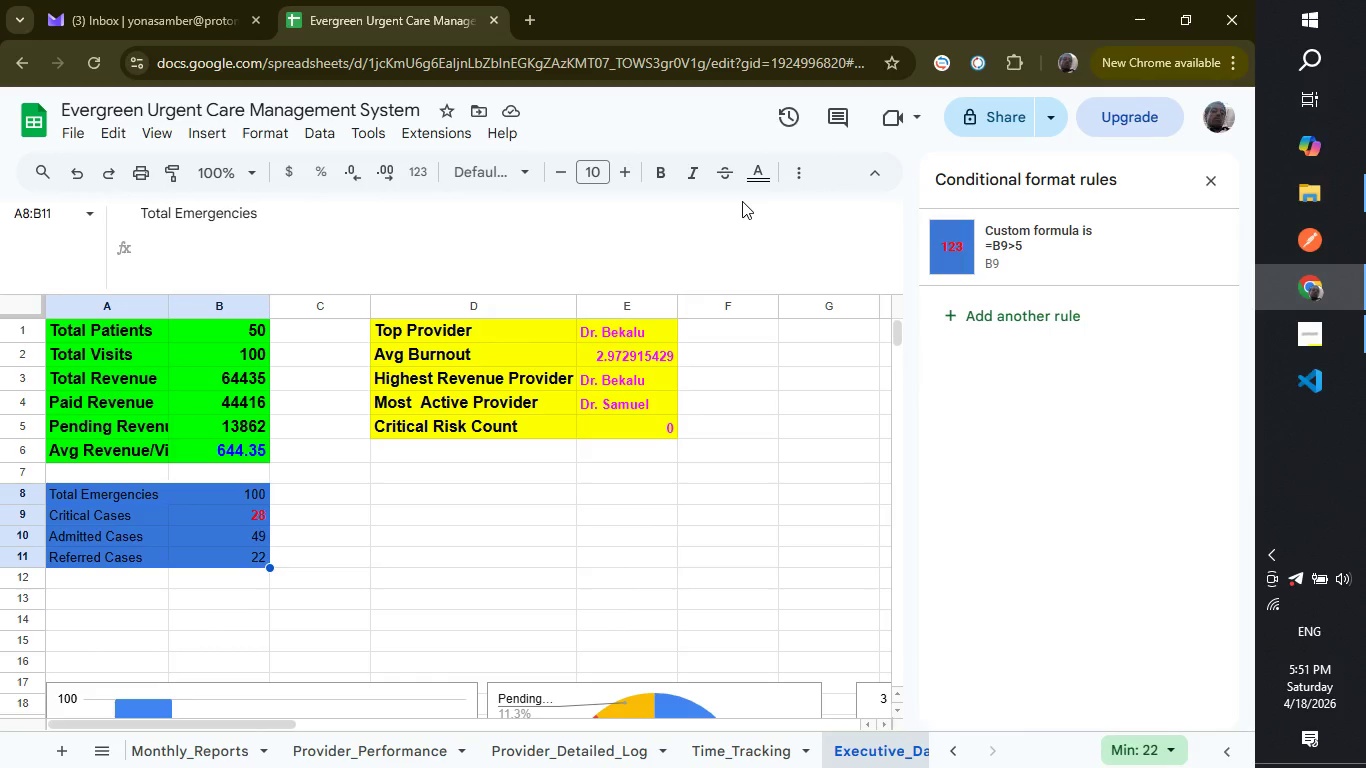 
wait(7.58)
 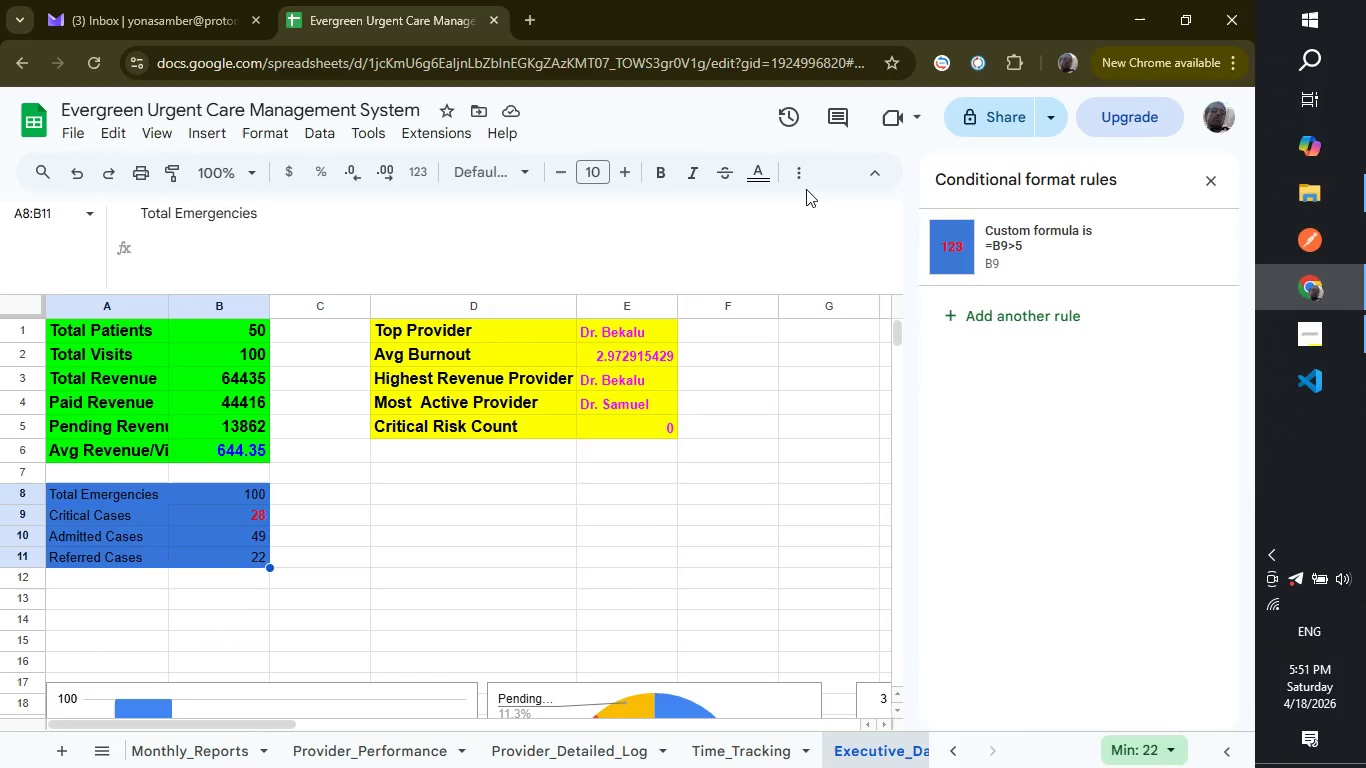 
left_click([755, 178])
 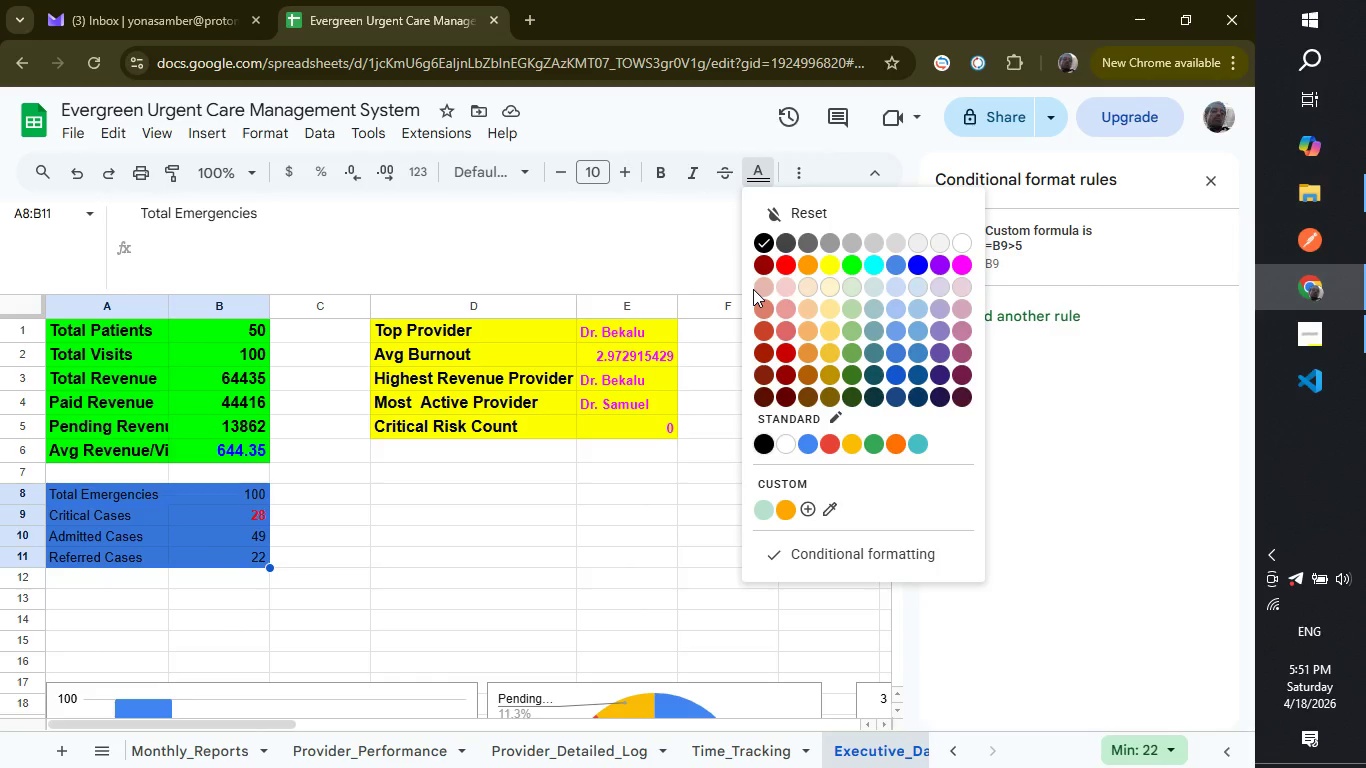 
wait(13.44)
 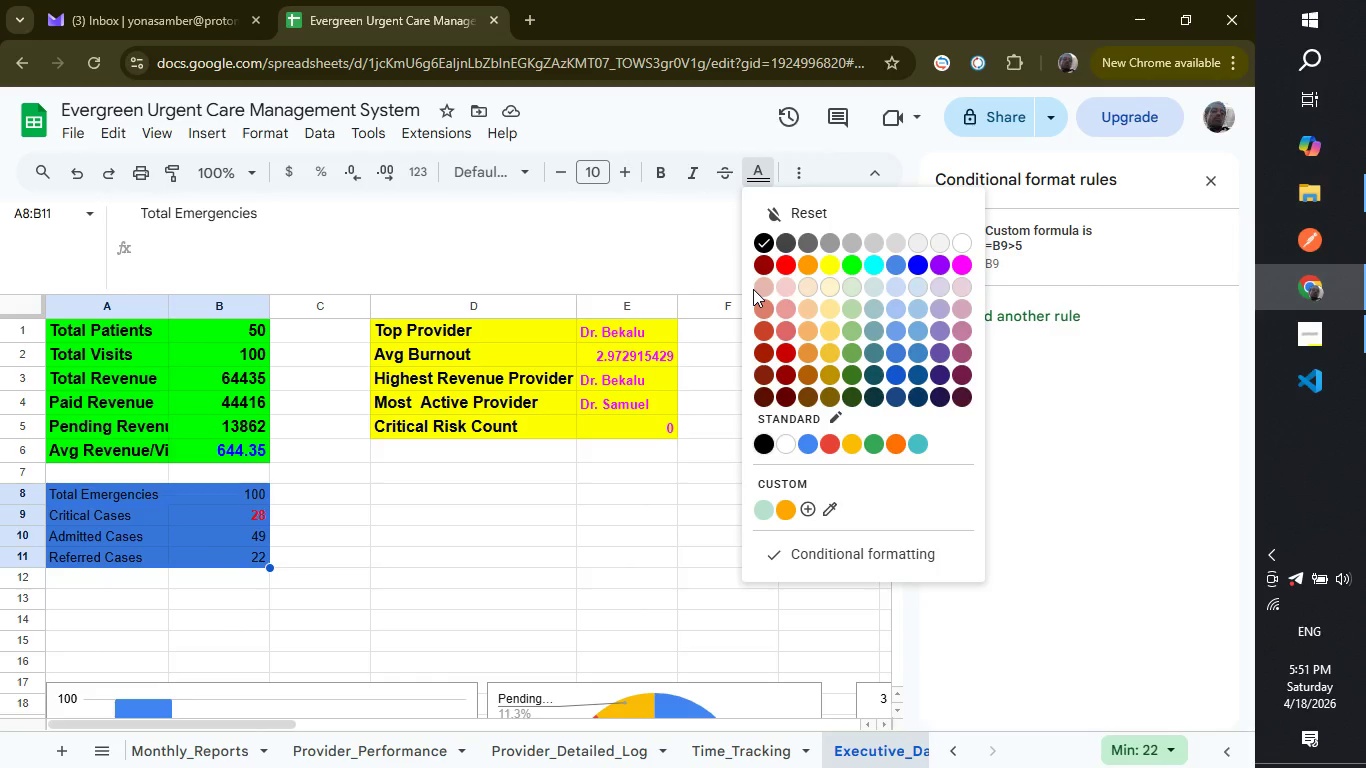 
left_click([923, 449])
 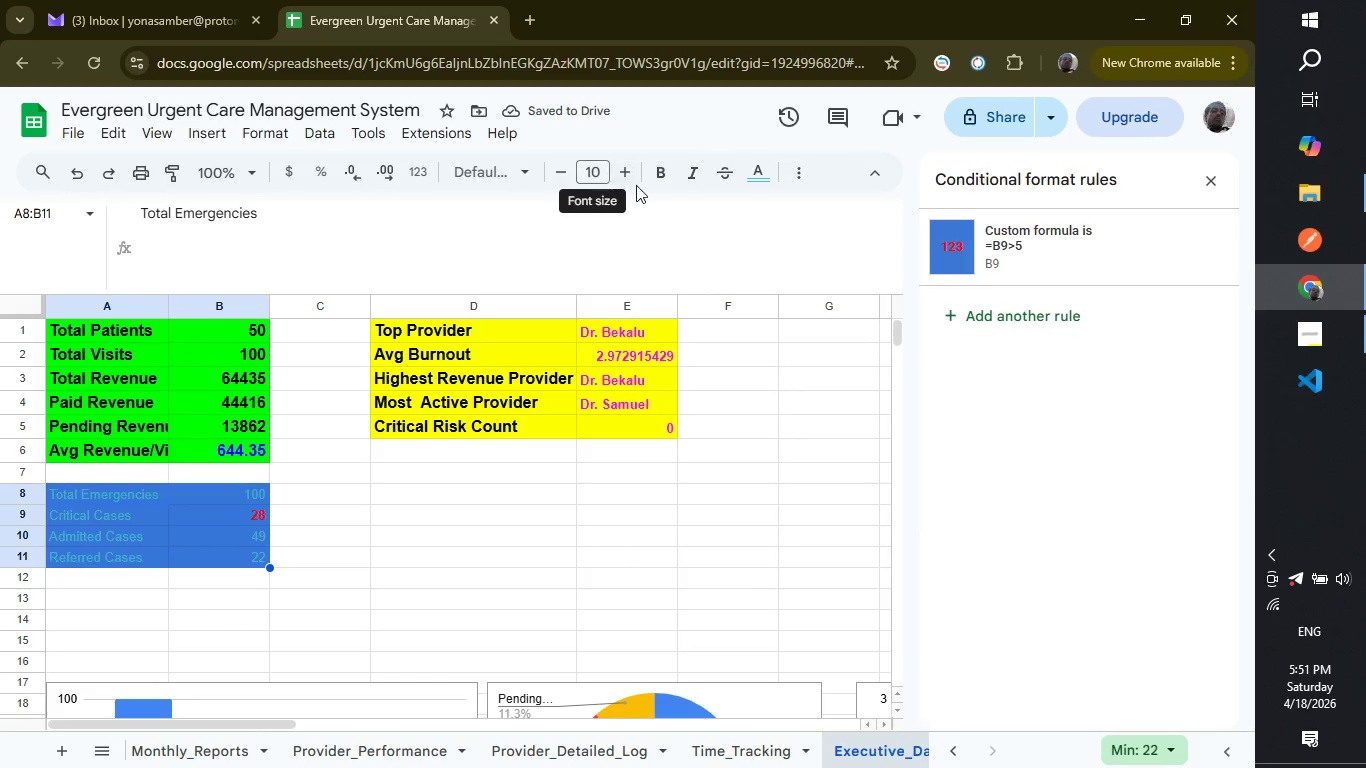 
left_click([763, 184])
 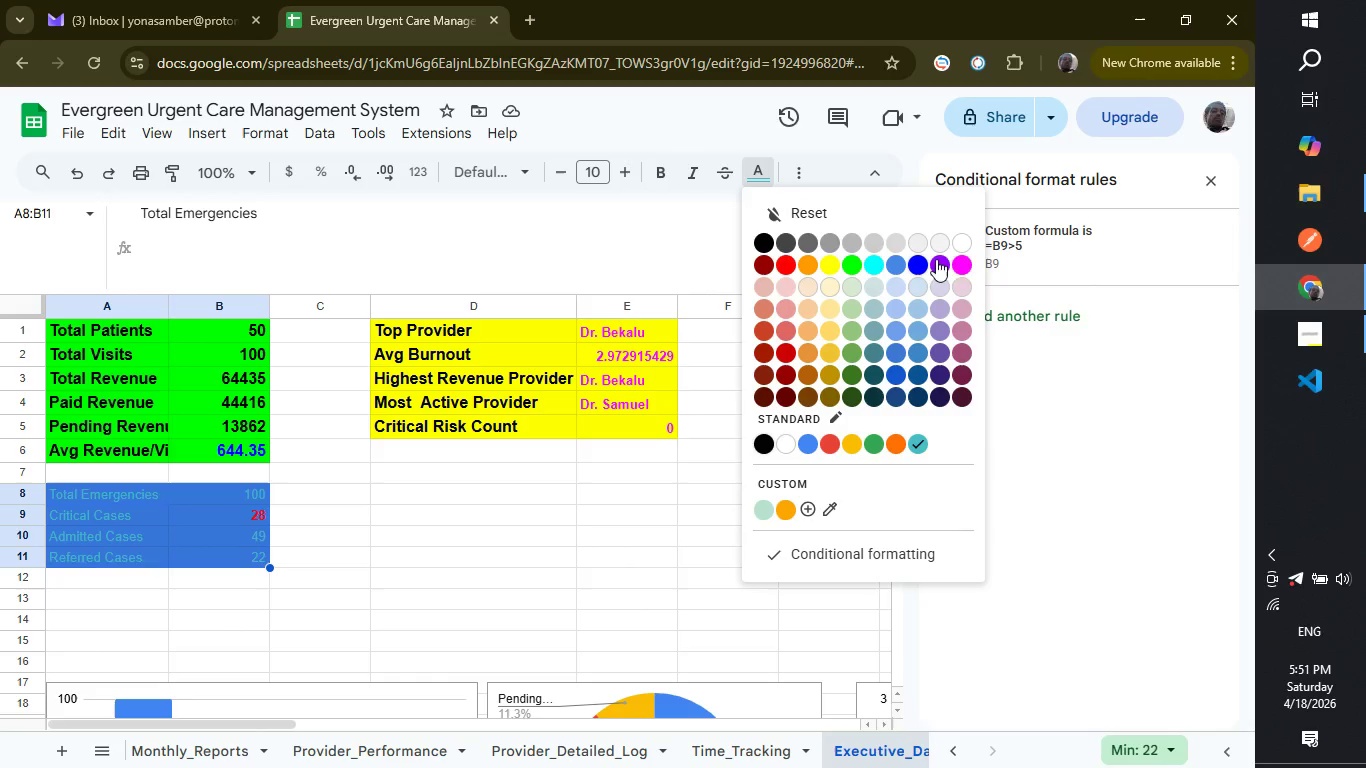 
left_click([970, 247])
 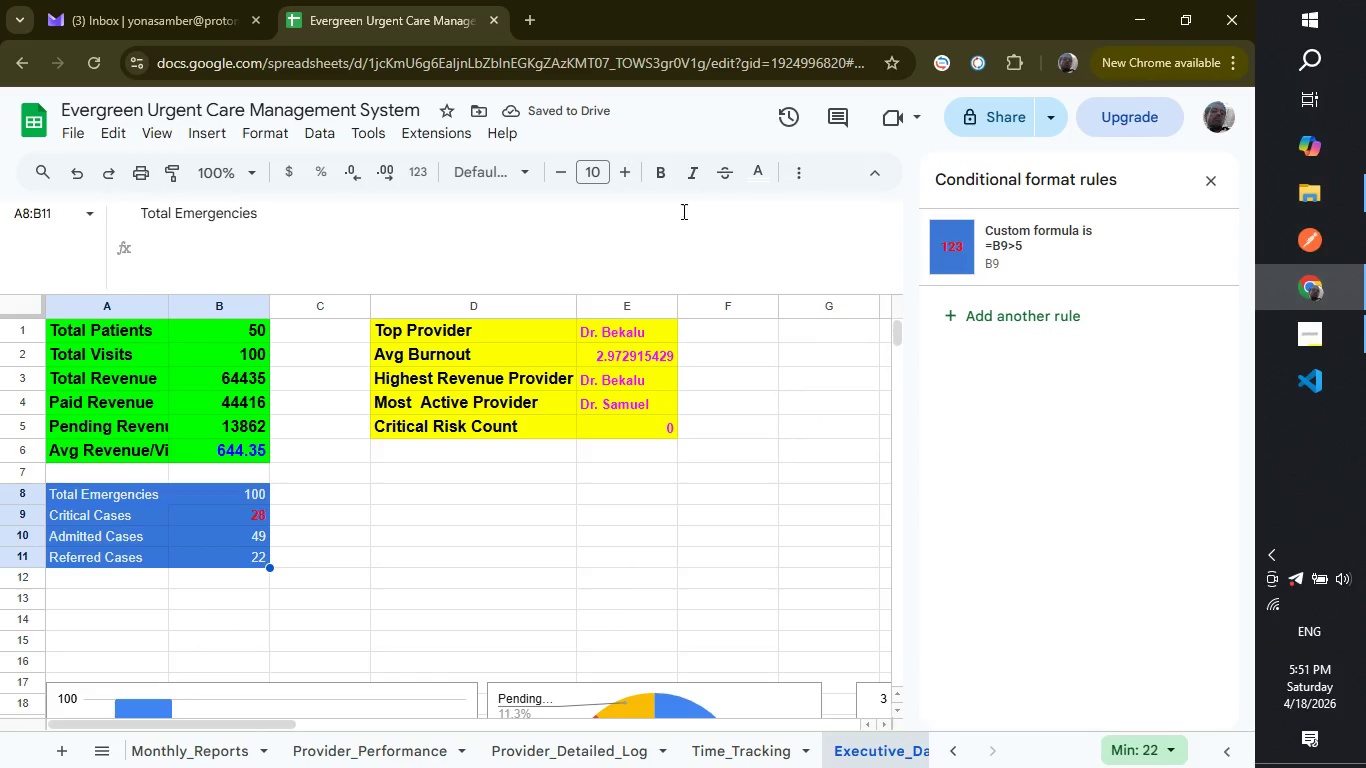 
mouse_move([752, 171])
 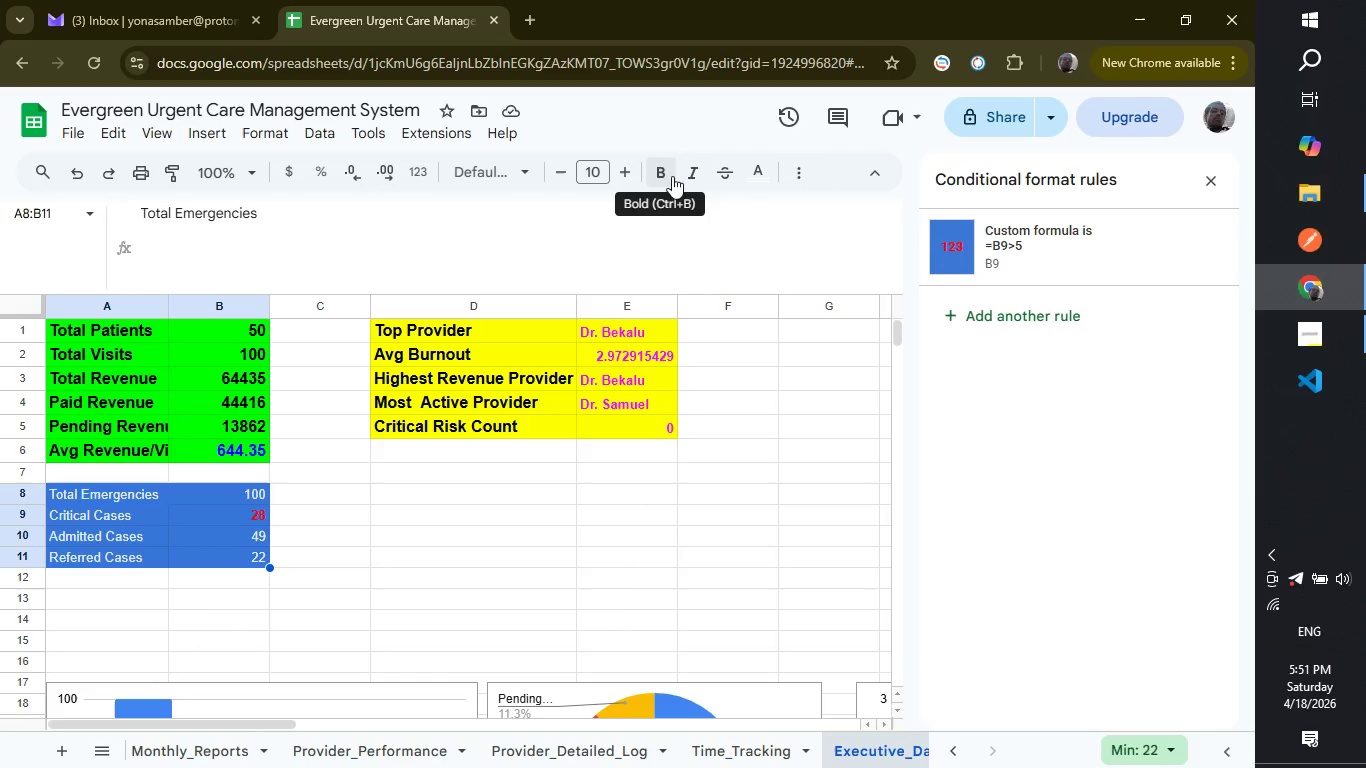 
left_click([672, 176])
 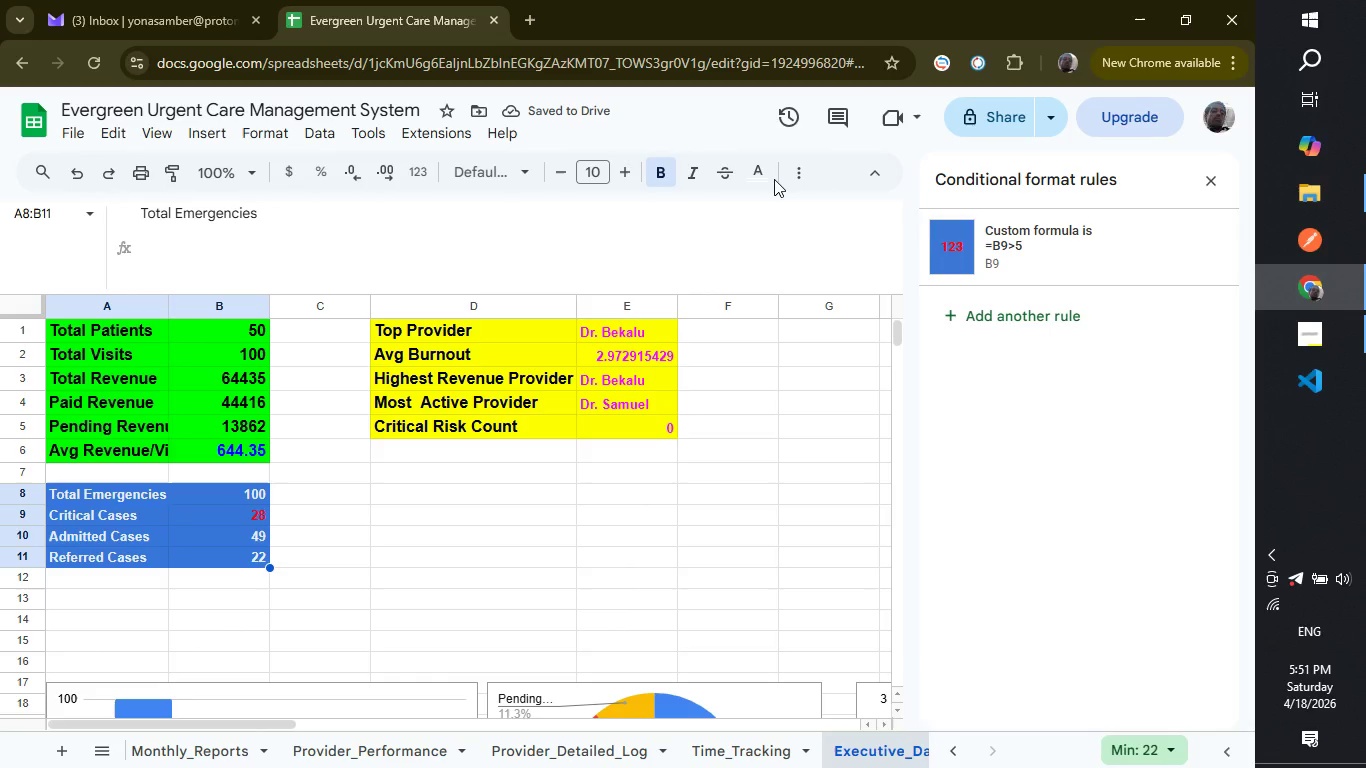 
left_click([758, 172])
 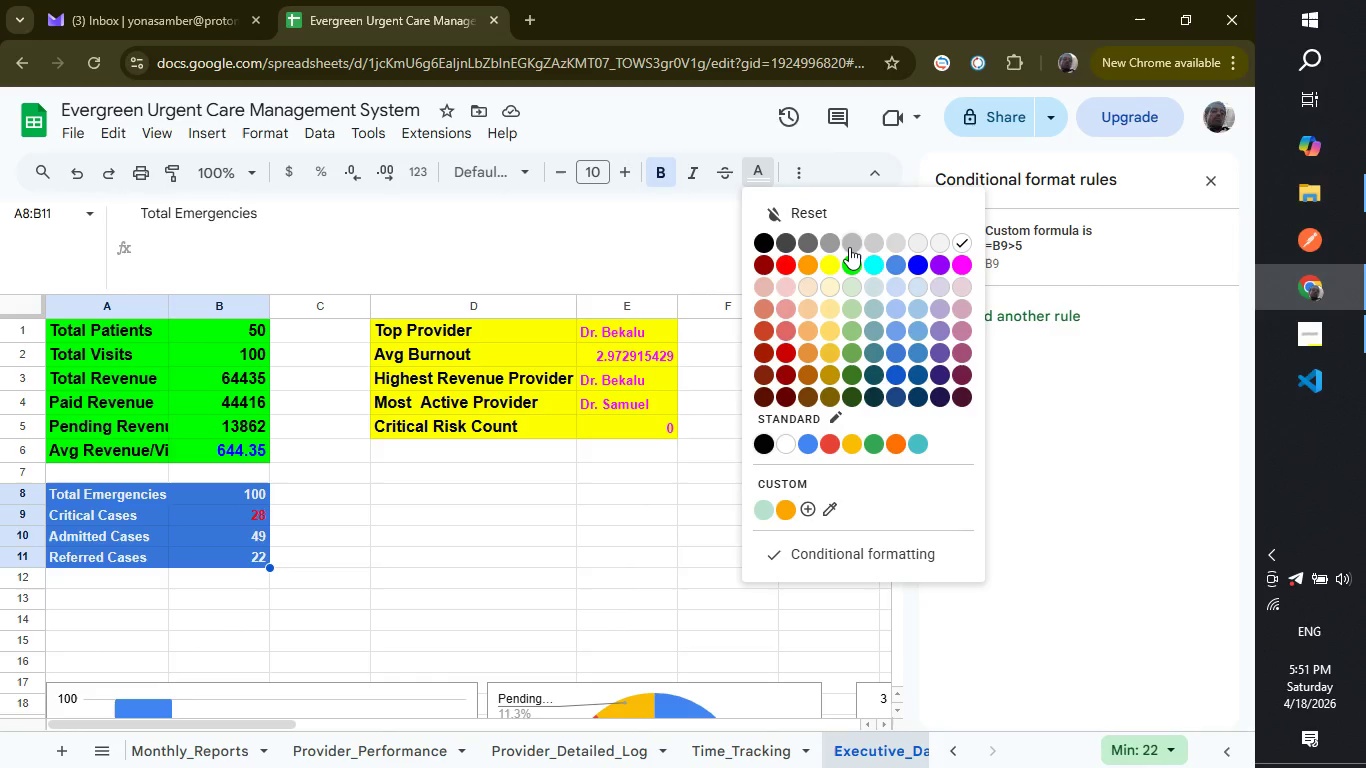 
left_click([849, 247])
 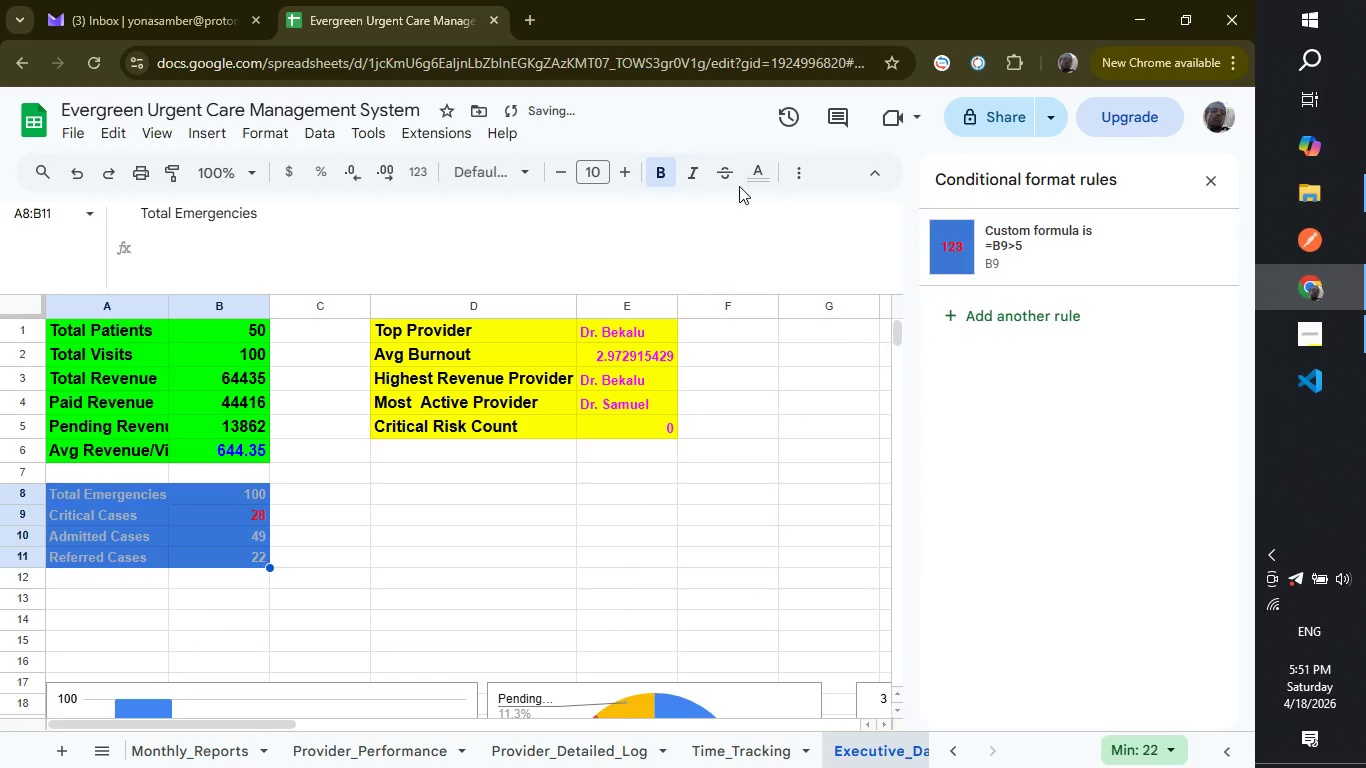 
left_click([752, 177])
 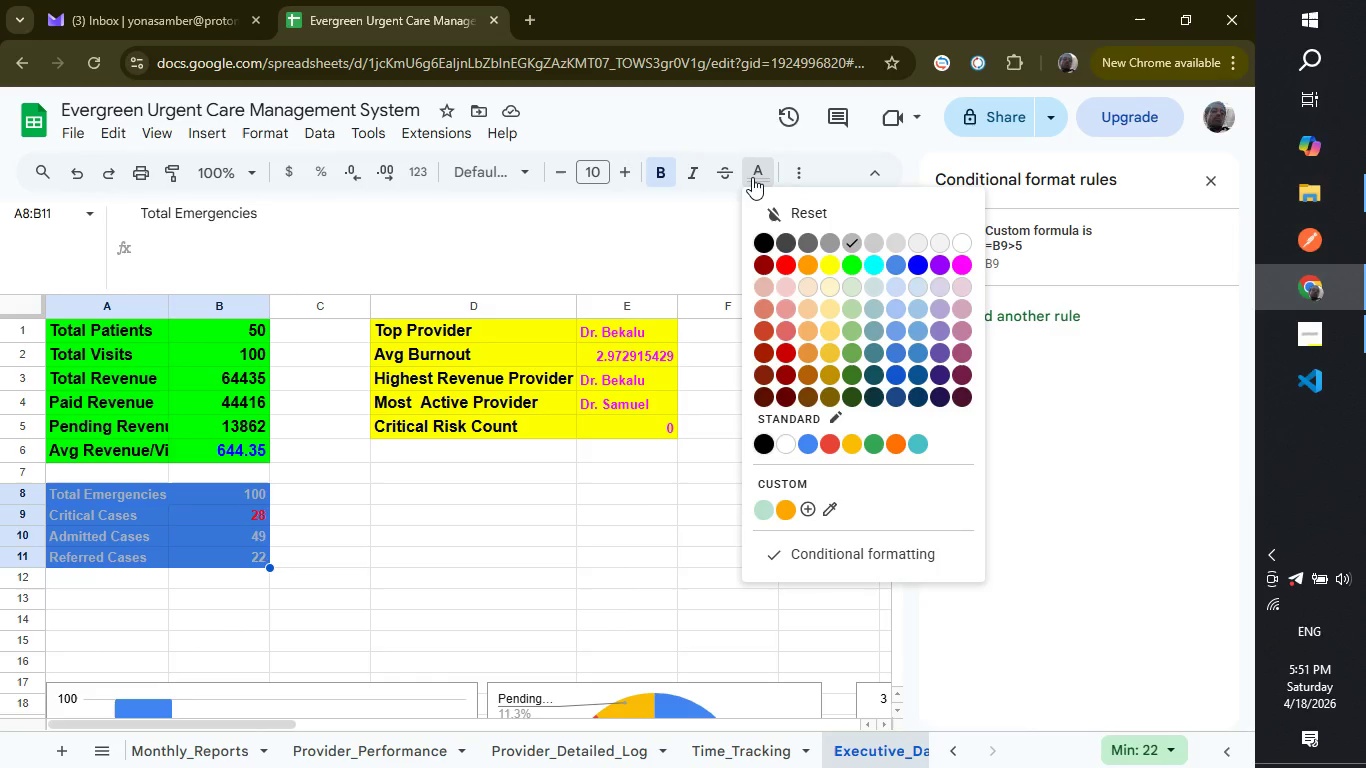 
wait(6.06)
 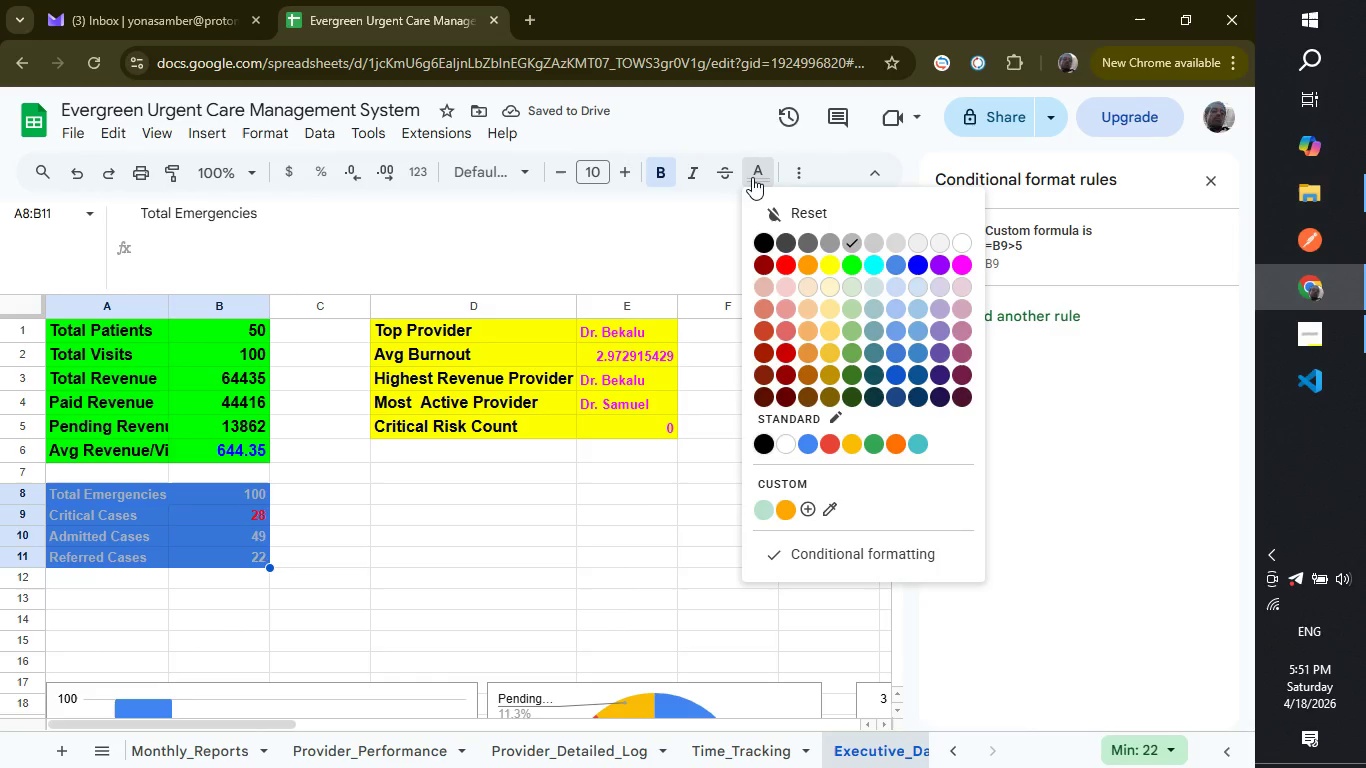 
left_click([961, 395])
 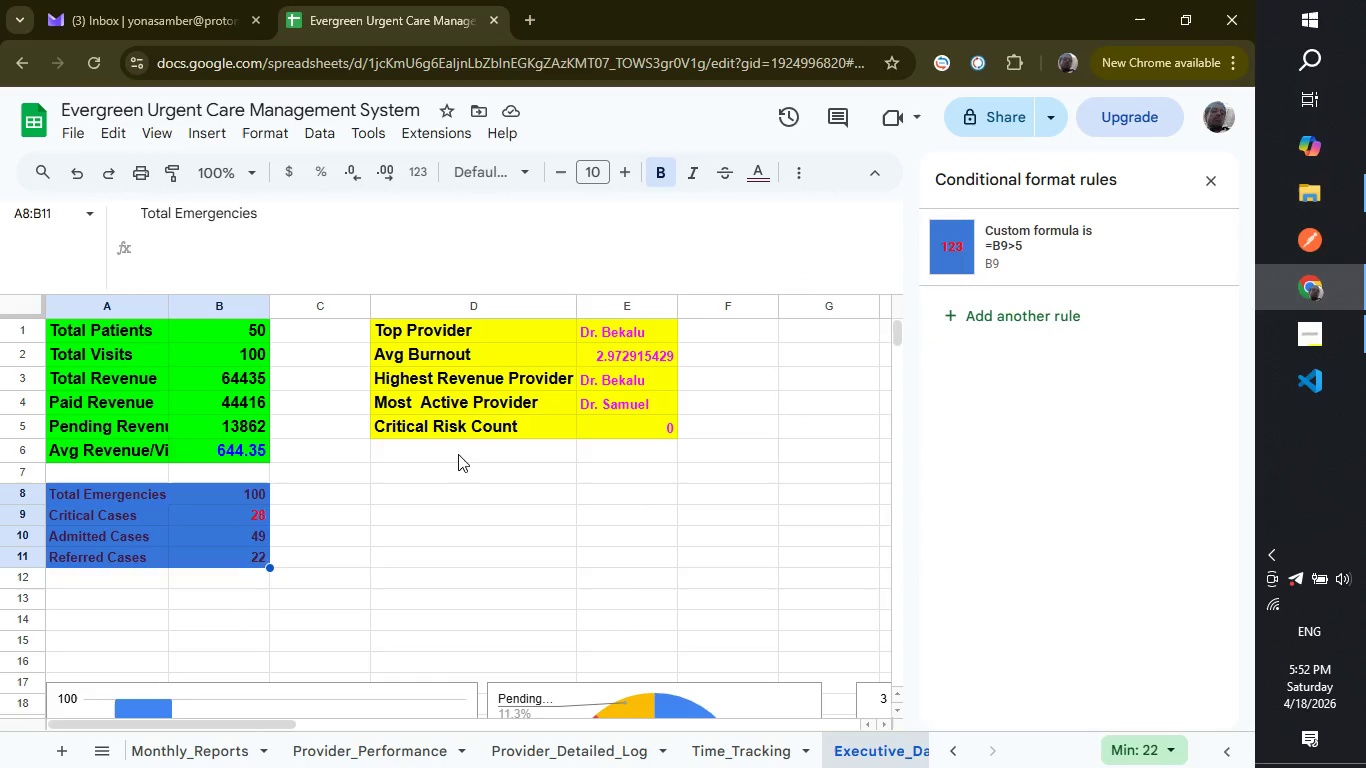 
wait(7.31)
 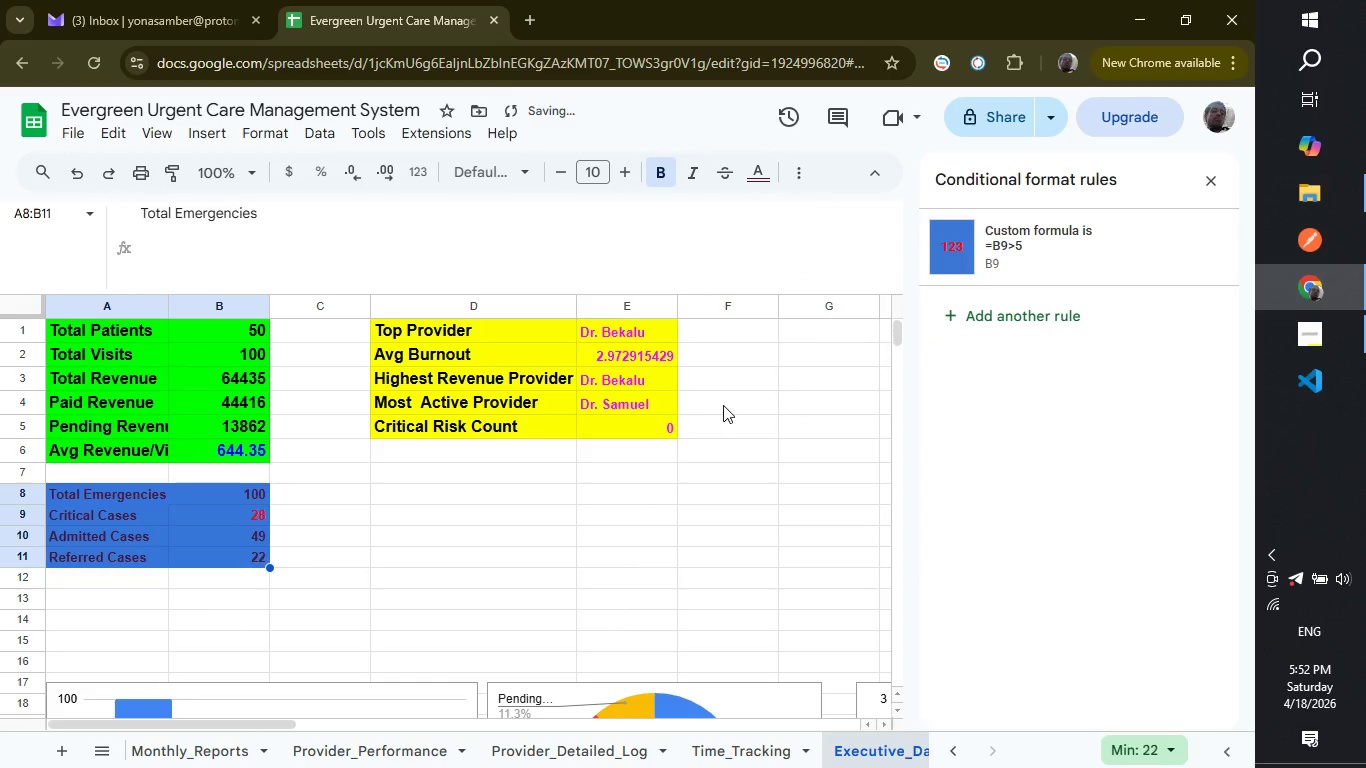 
left_click([627, 174])
 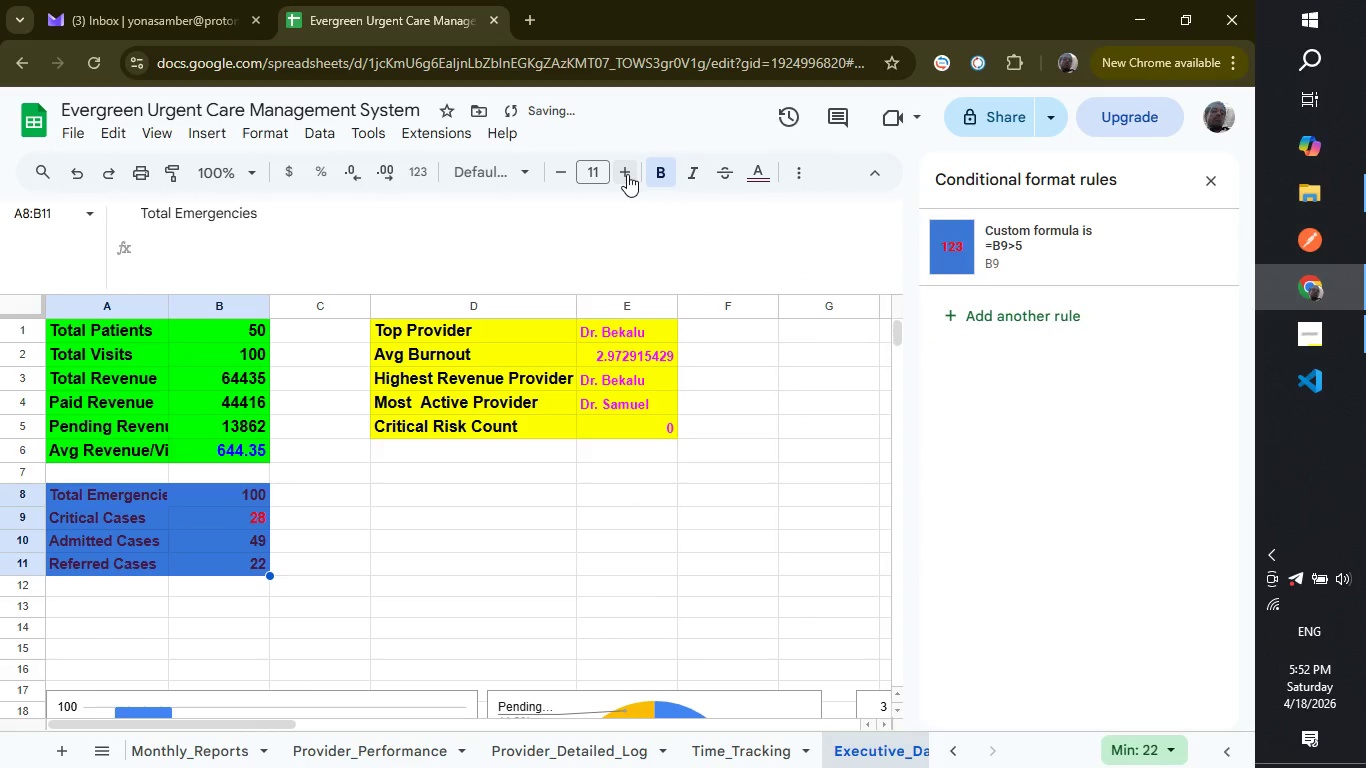 
left_click([627, 174])
 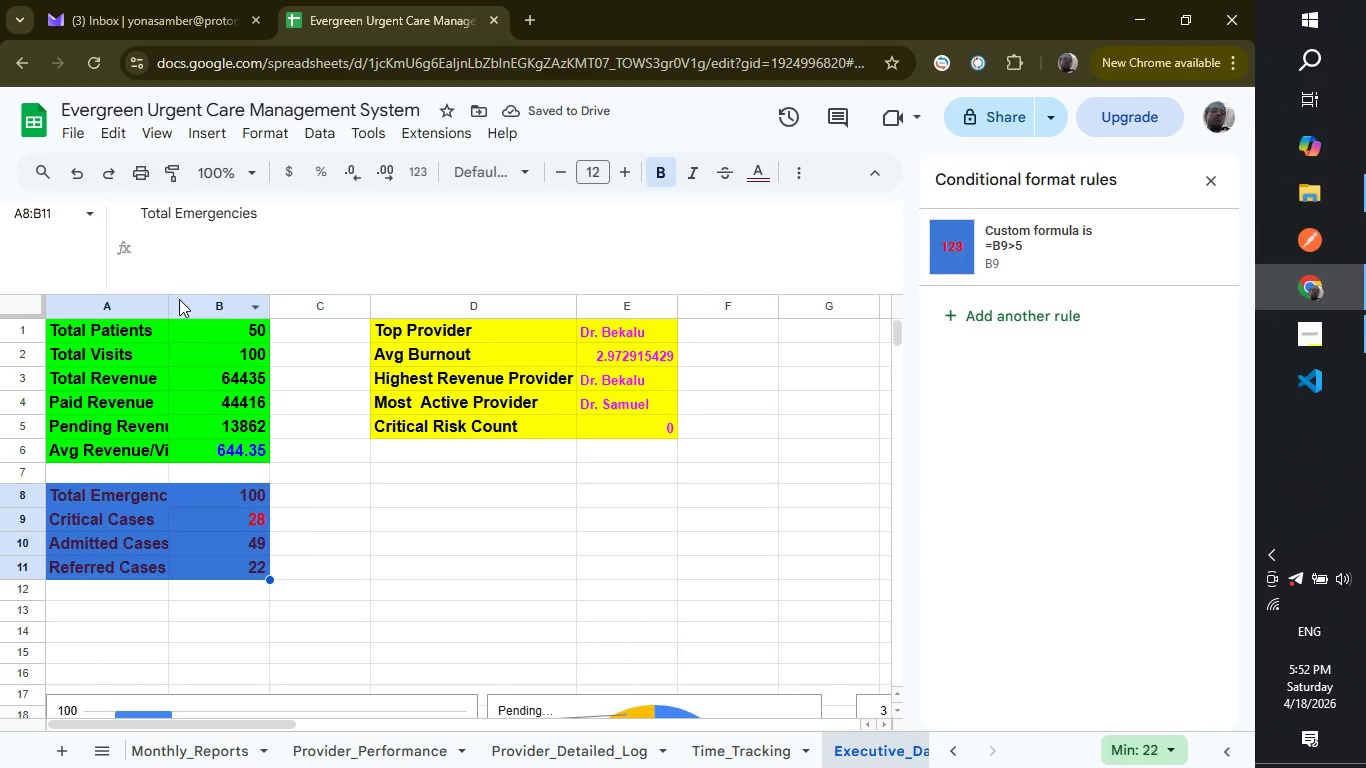 
left_click_drag(start_coordinate=[172, 299], to_coordinate=[188, 297])
 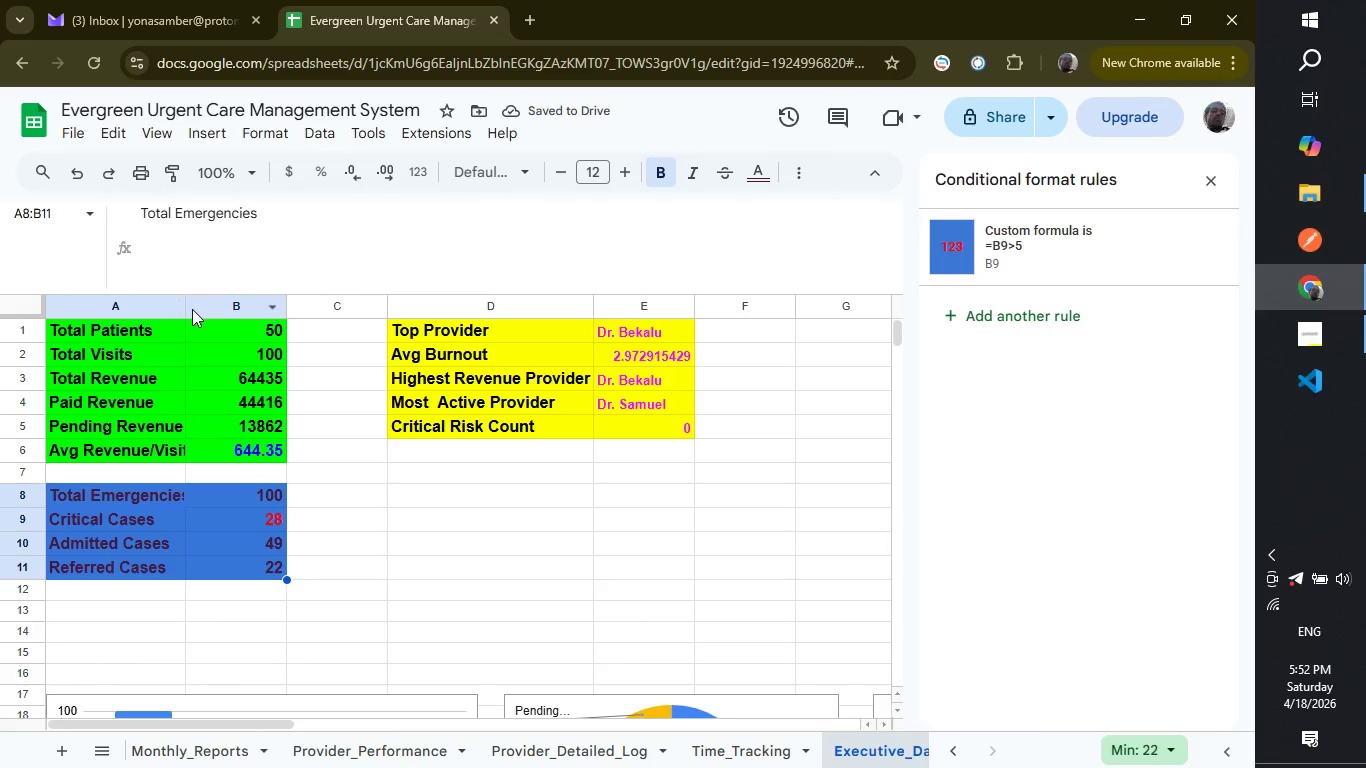 
left_click_drag(start_coordinate=[186, 309], to_coordinate=[202, 309])
 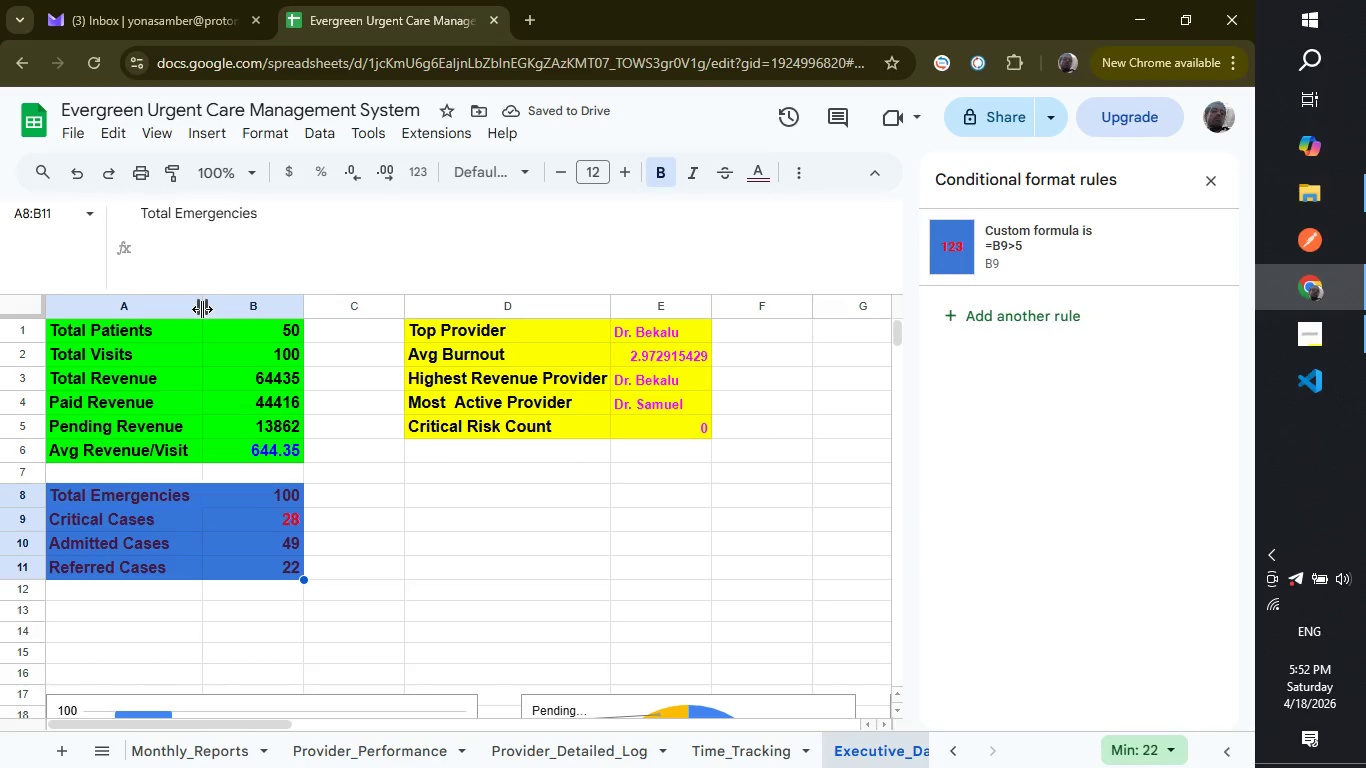 
wait(5.48)
 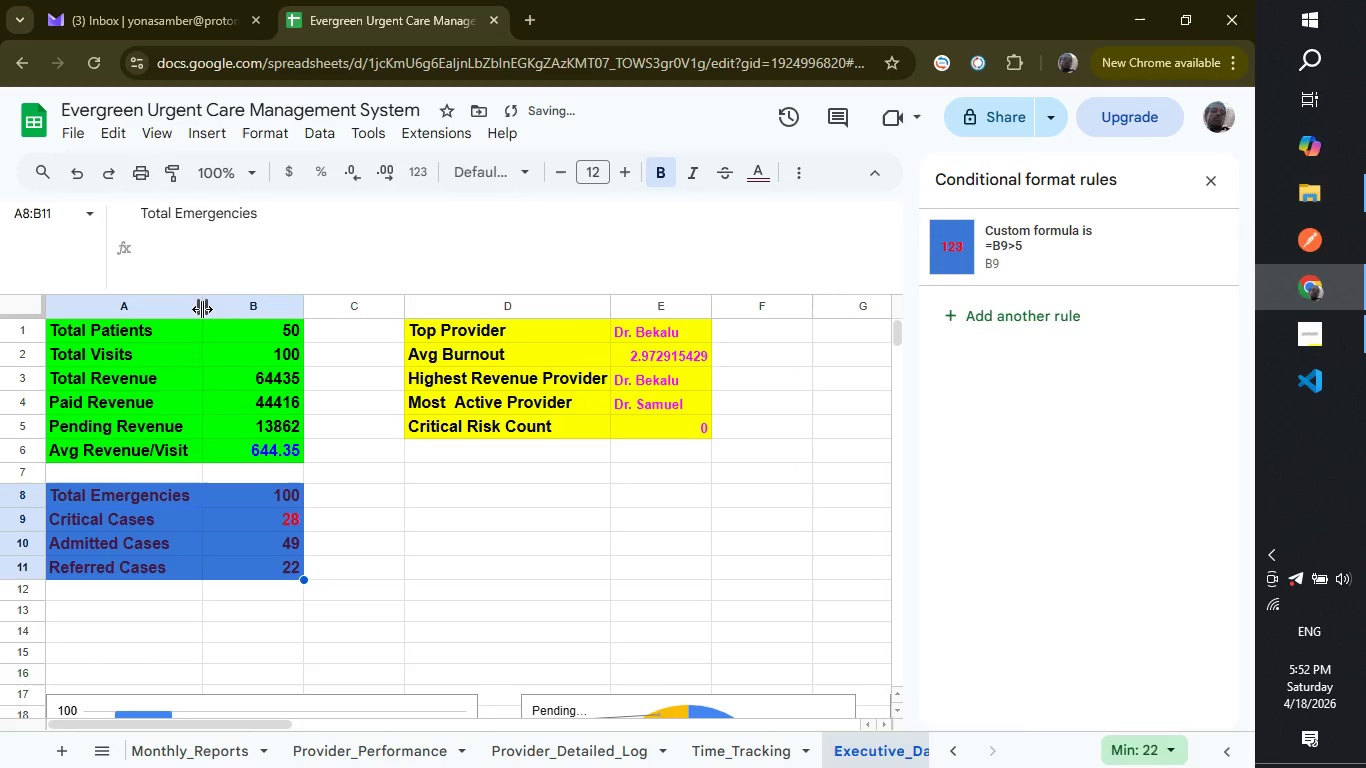 
scroll: coordinate [461, 605], scroll_direction: down, amount: 4.0
 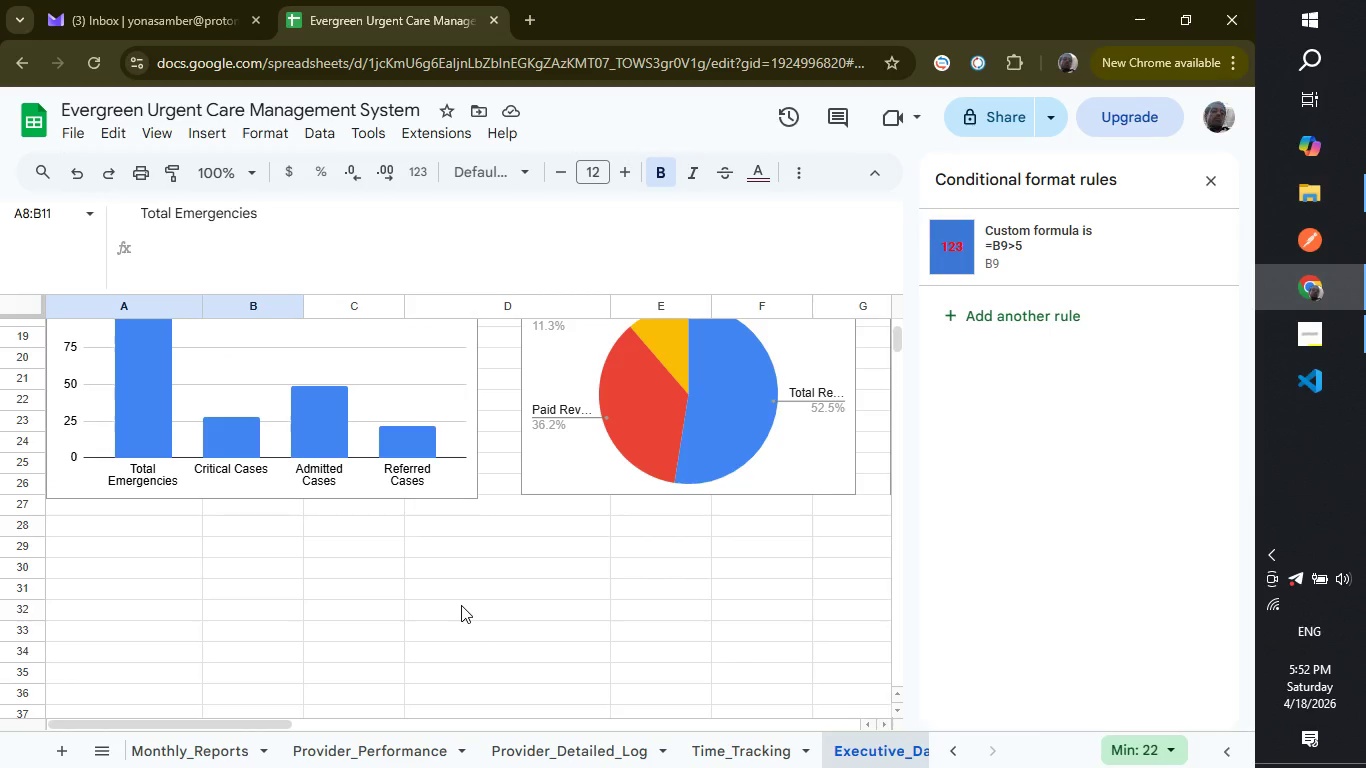 
scroll: coordinate [461, 605], scroll_direction: up, amount: 1.0
 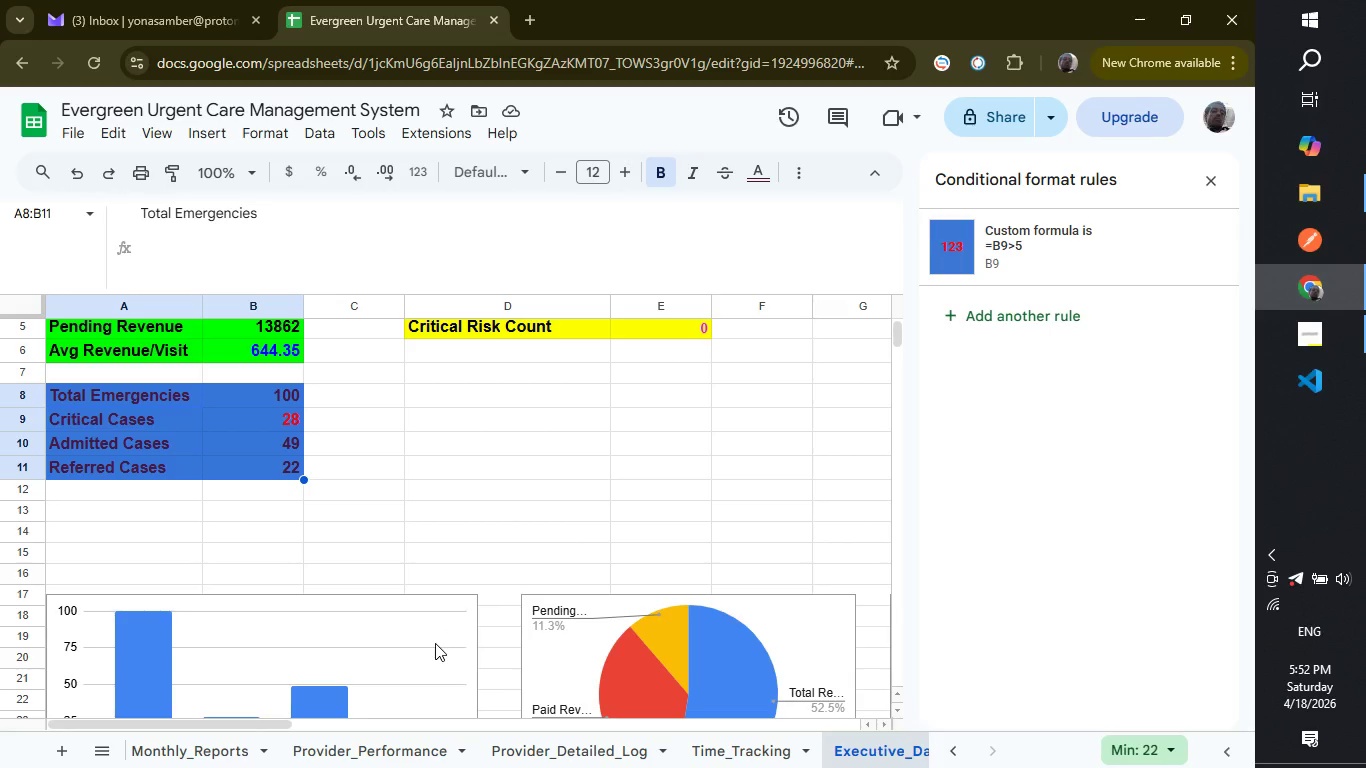 
wait(30.95)
 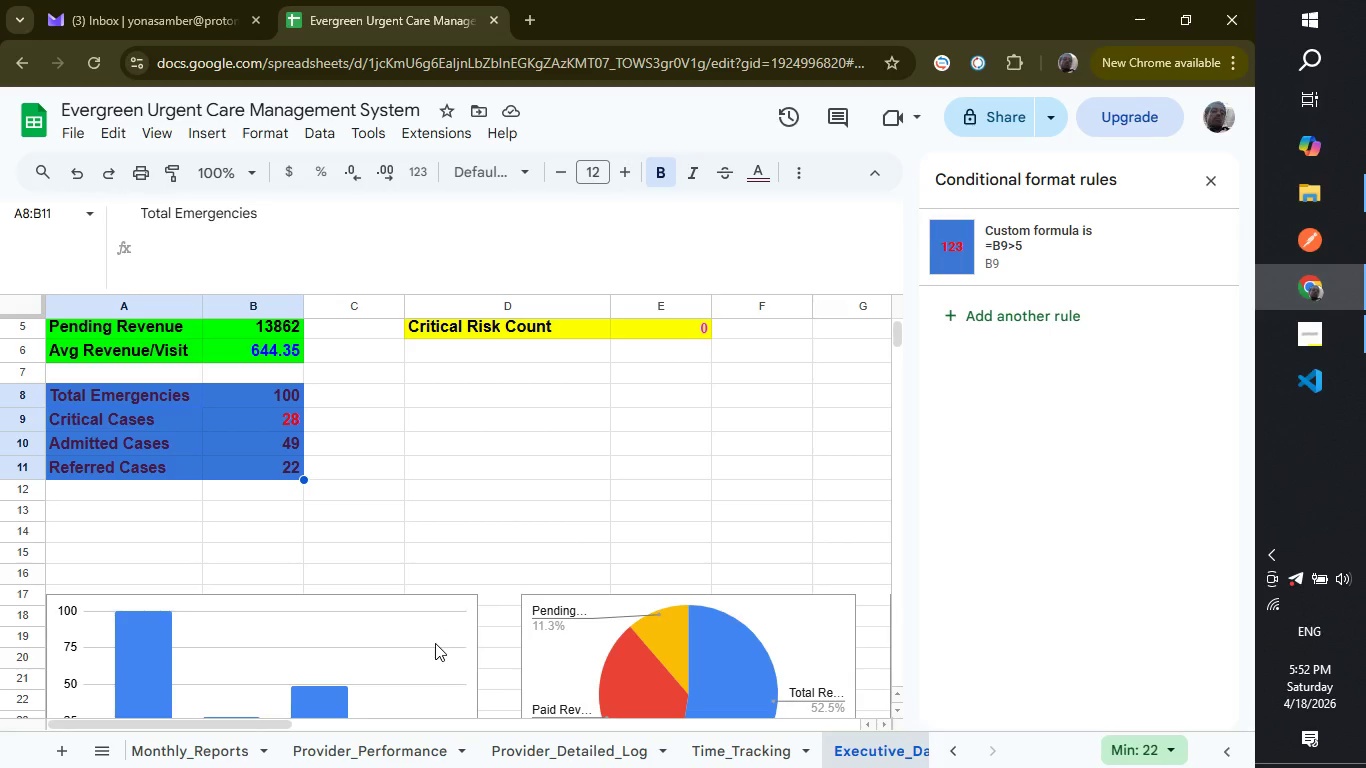 
left_click([1201, 180])
 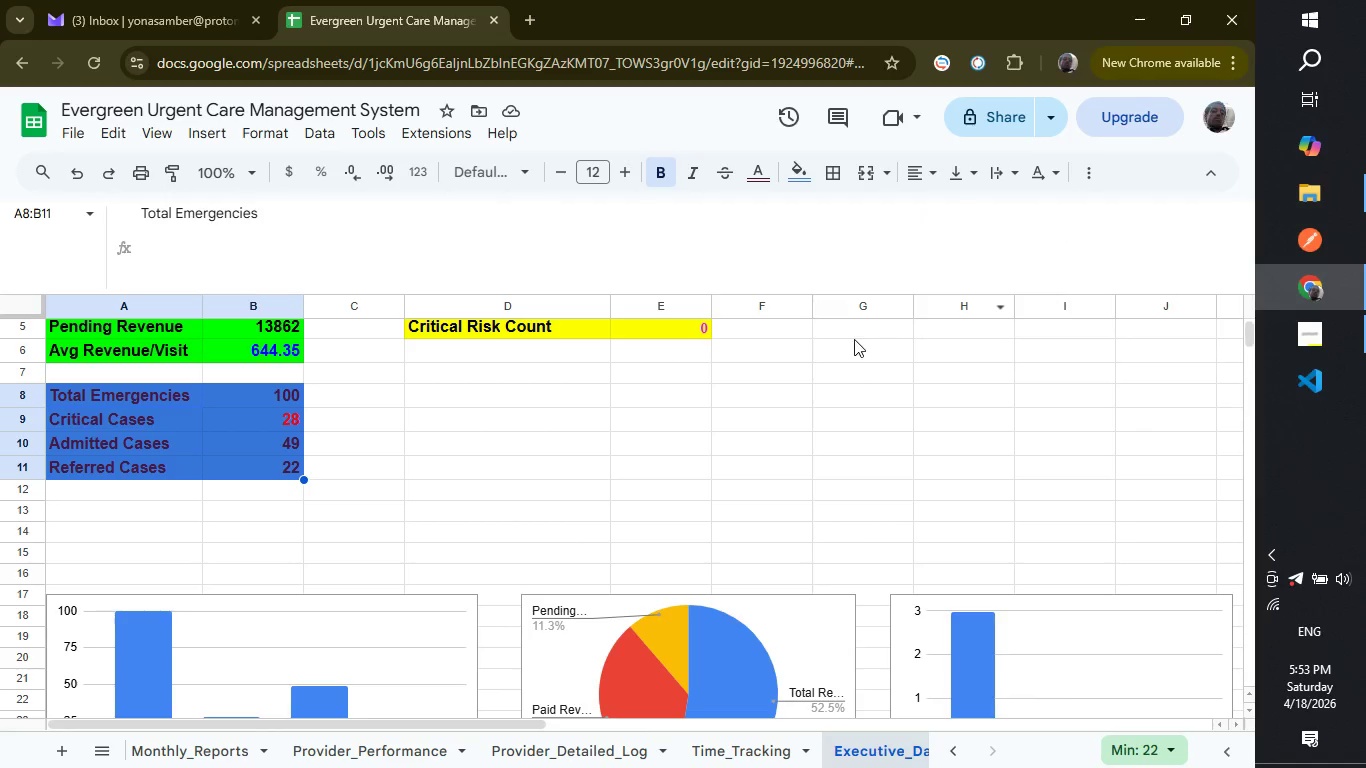 
scroll: coordinate [854, 339], scroll_direction: down, amount: 3.0
 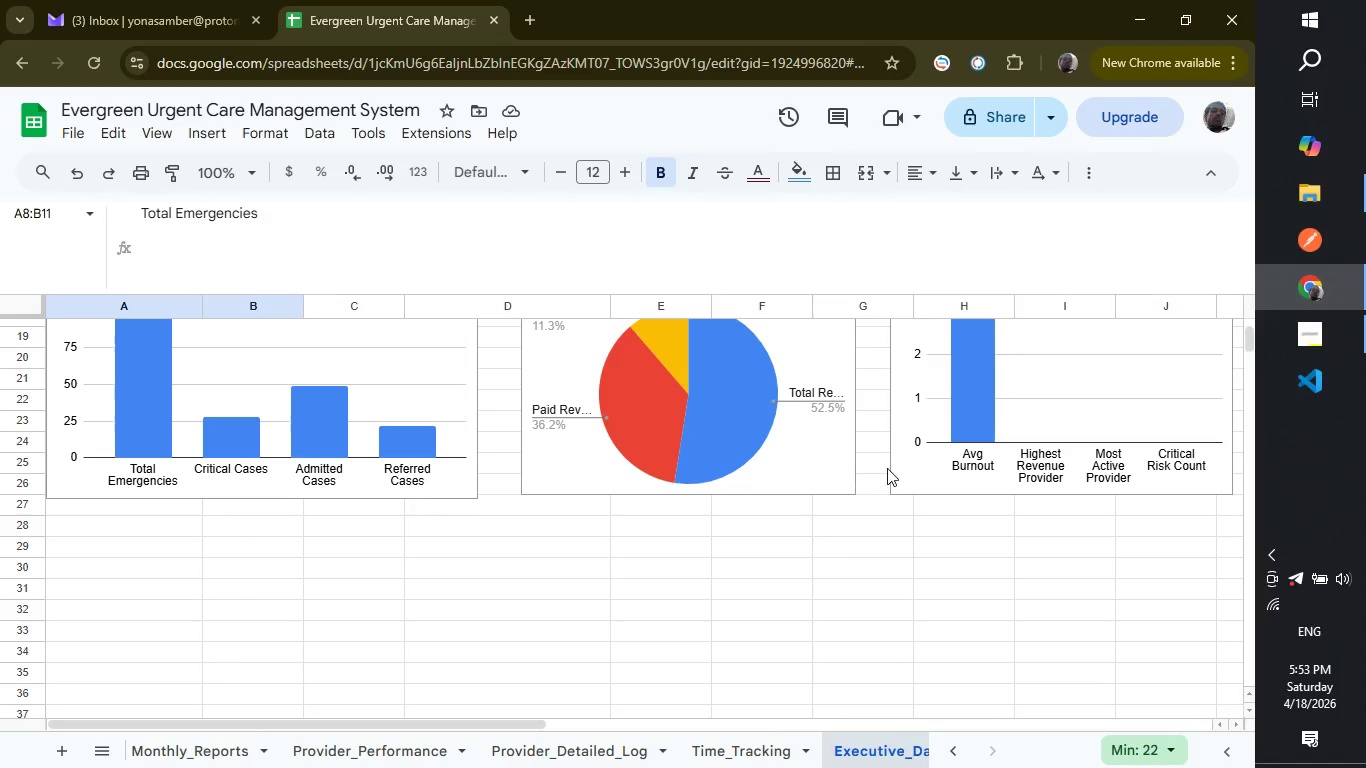 
left_click([1325, 332])